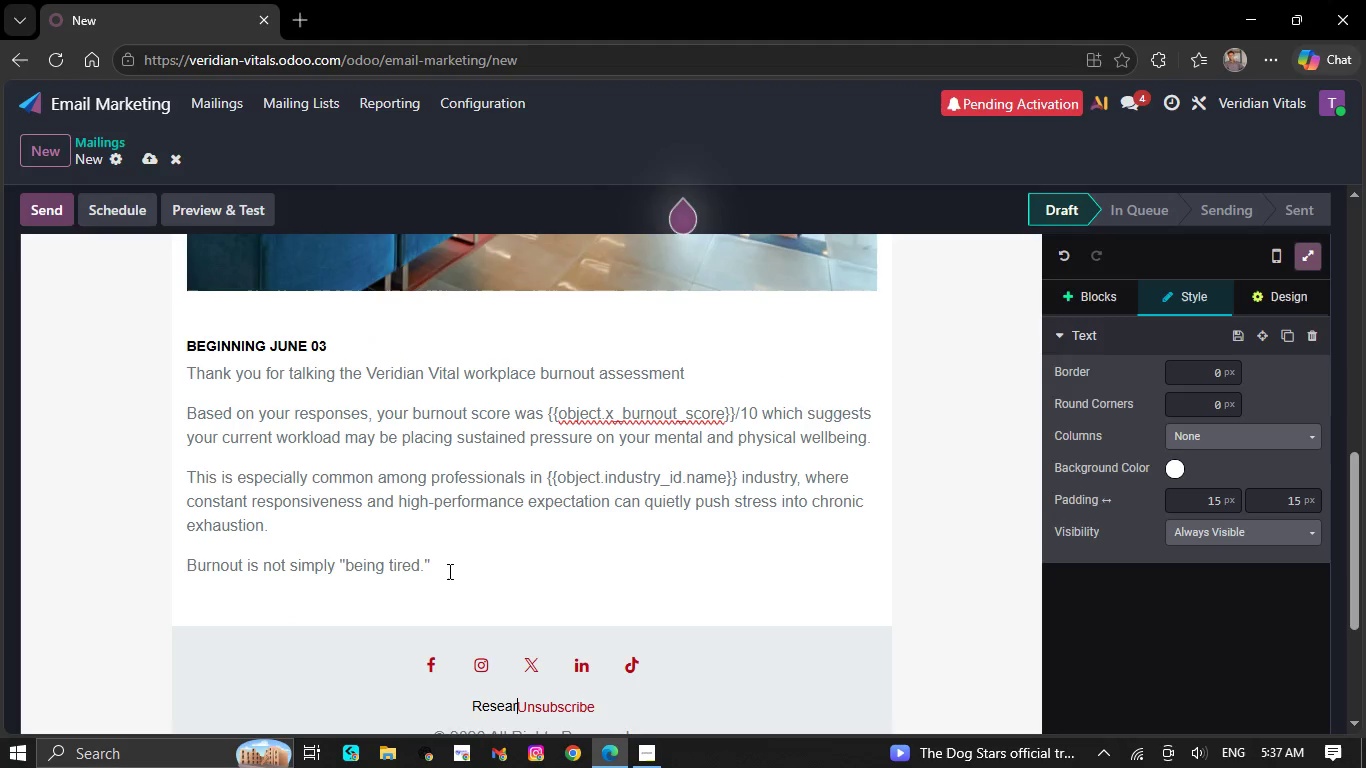 
key(Backspace)
 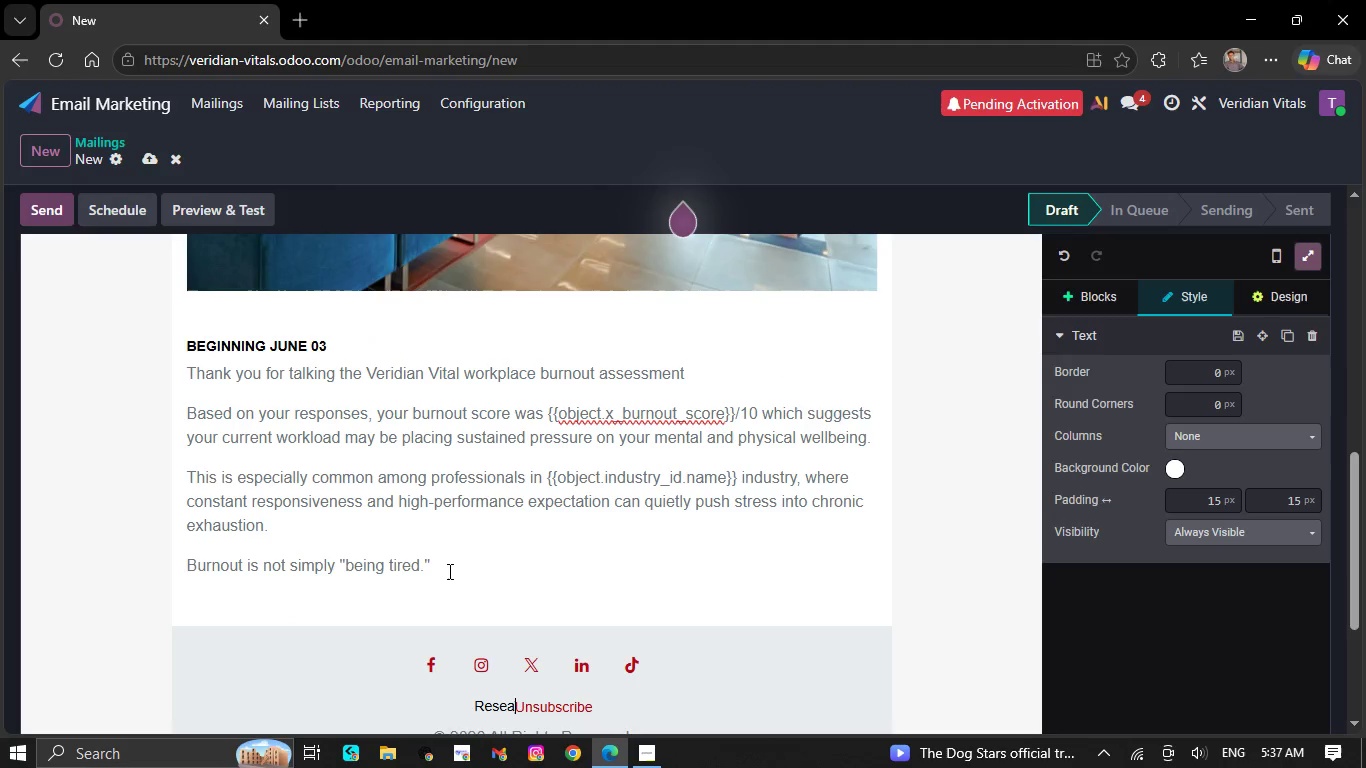 
key(Backspace)
 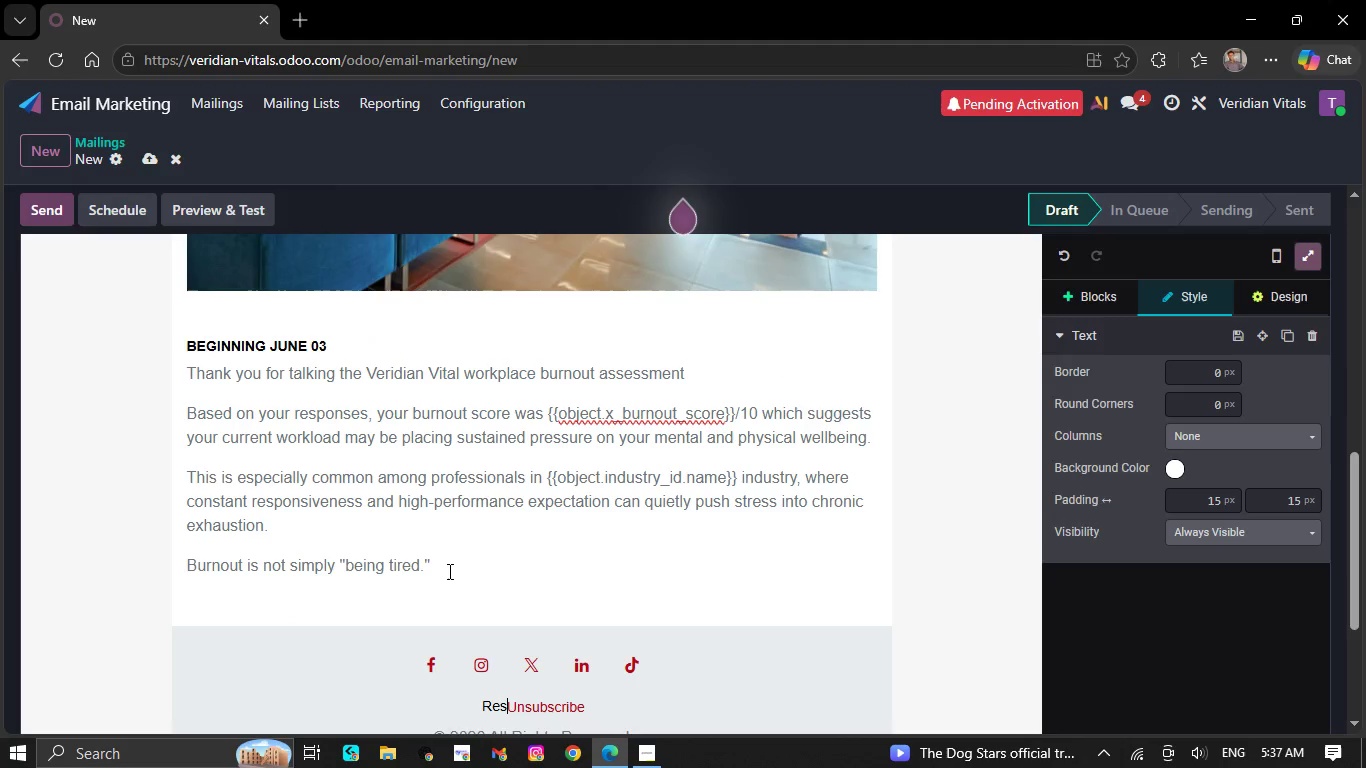 
key(Backspace)
 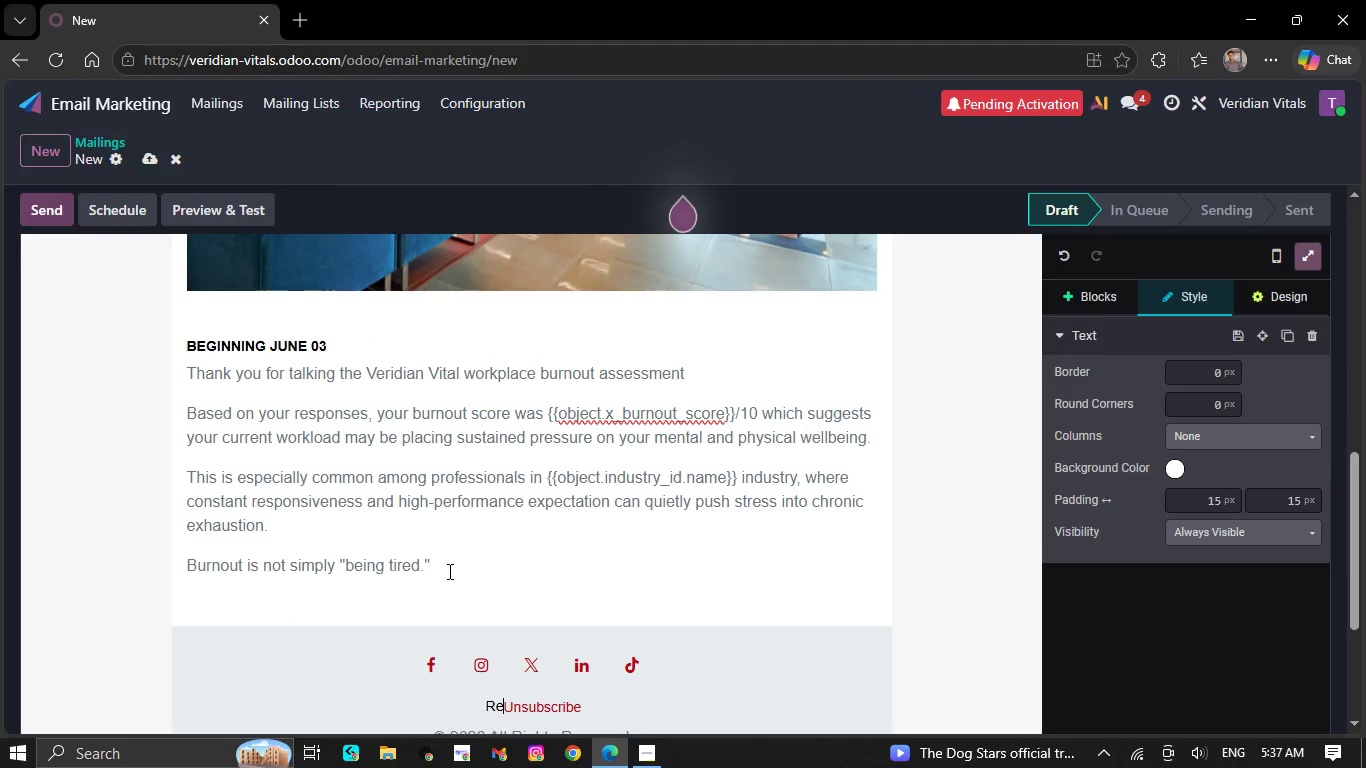 
key(Backspace)
 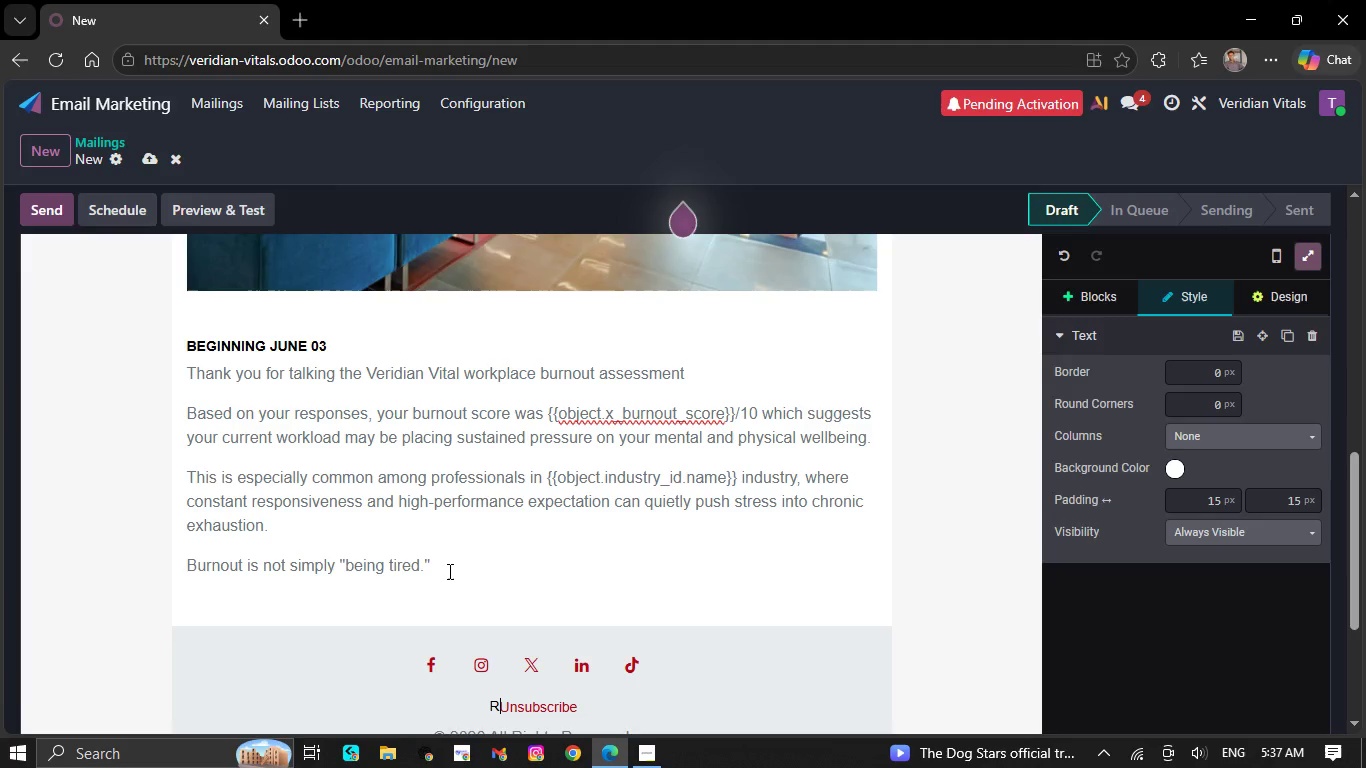 
key(Backspace)
 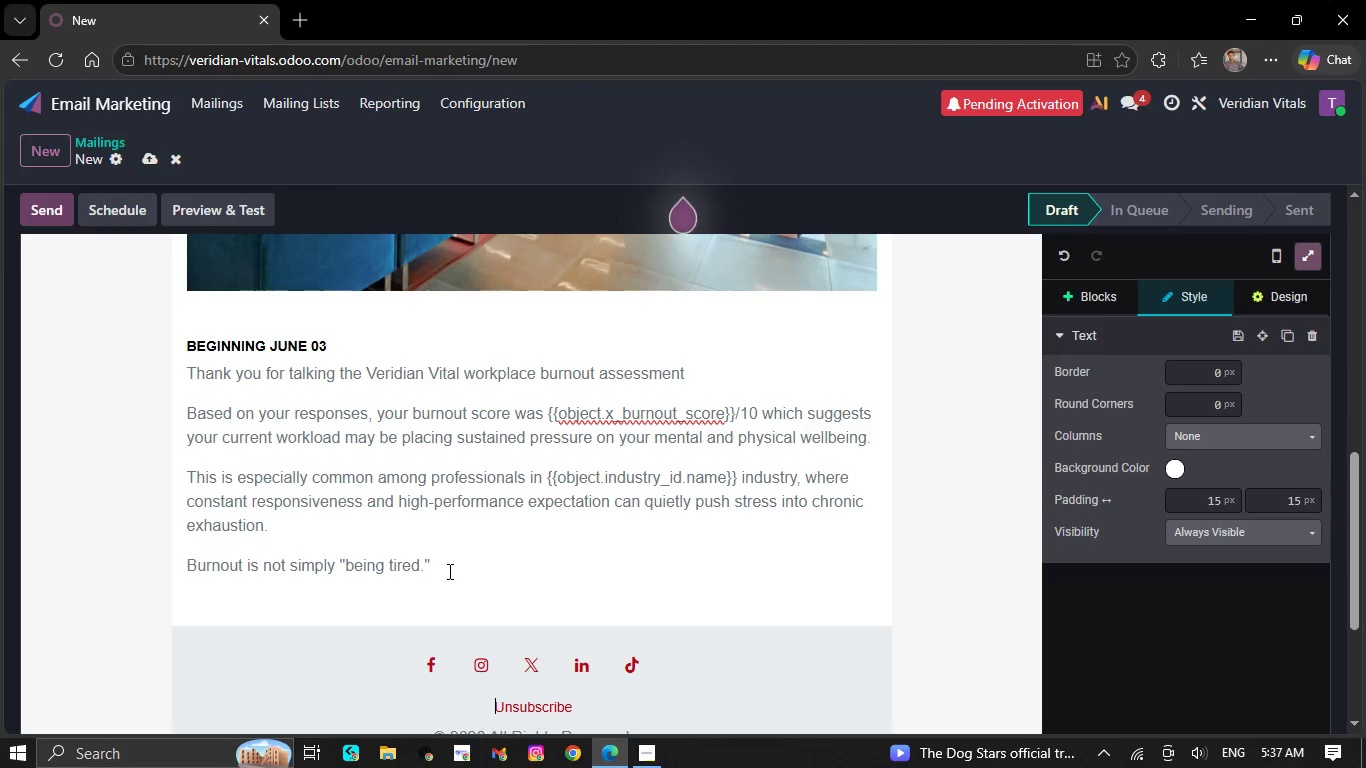 
left_click([452, 562])
 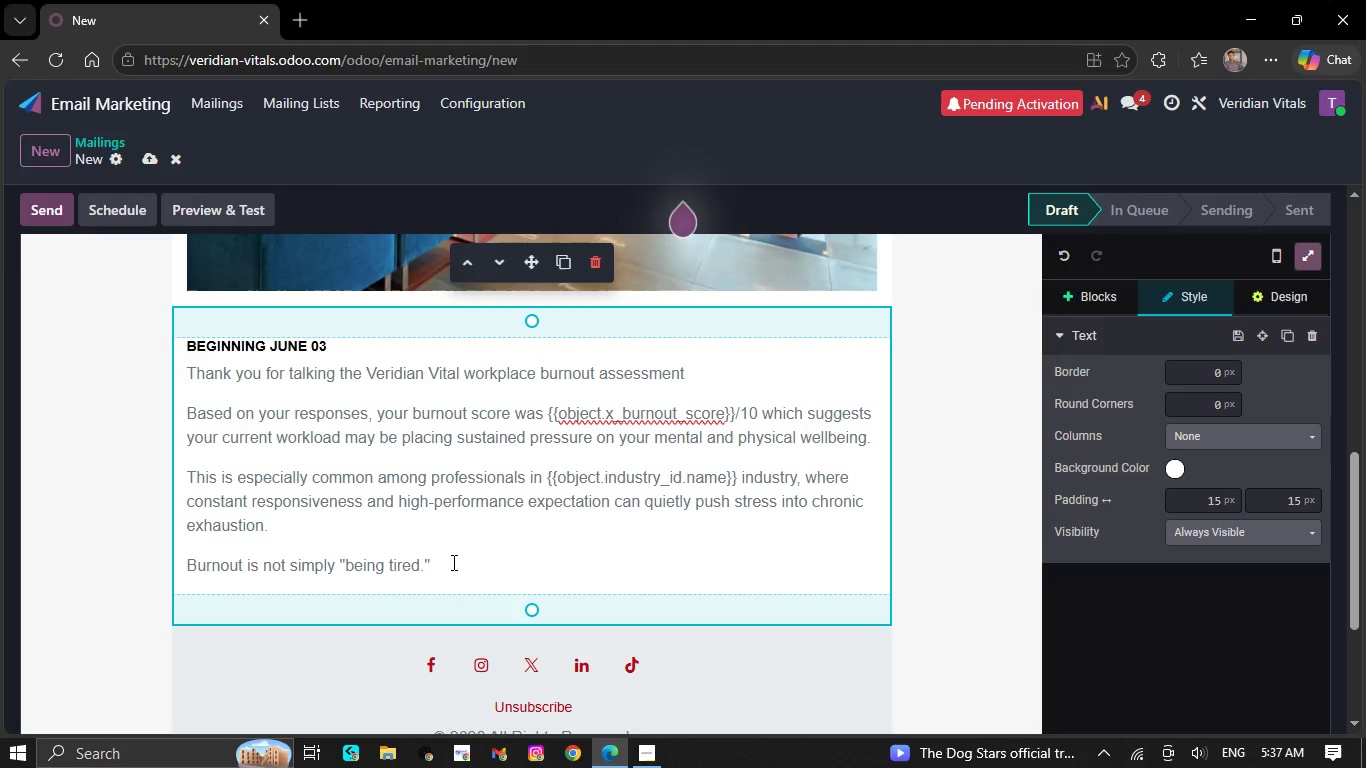 
type( Rese)
 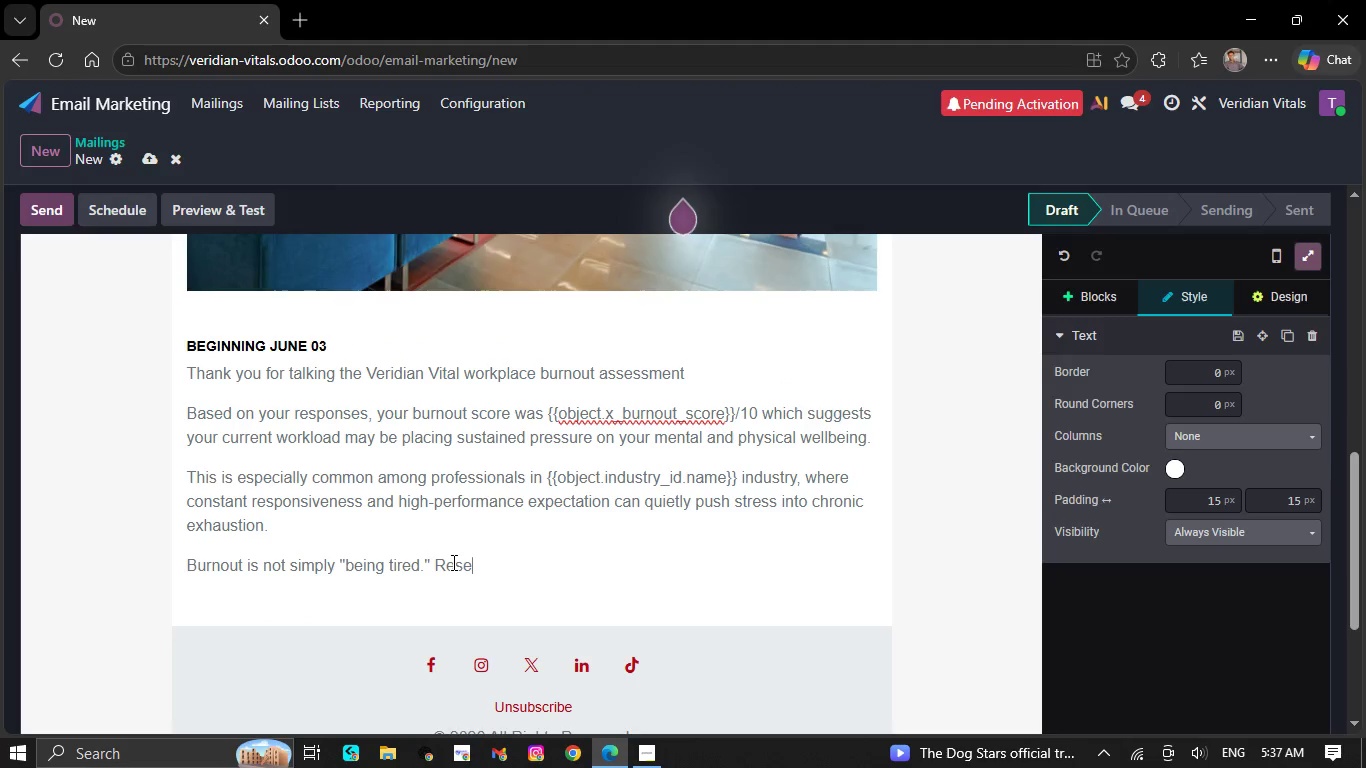 
type(arch inc)
 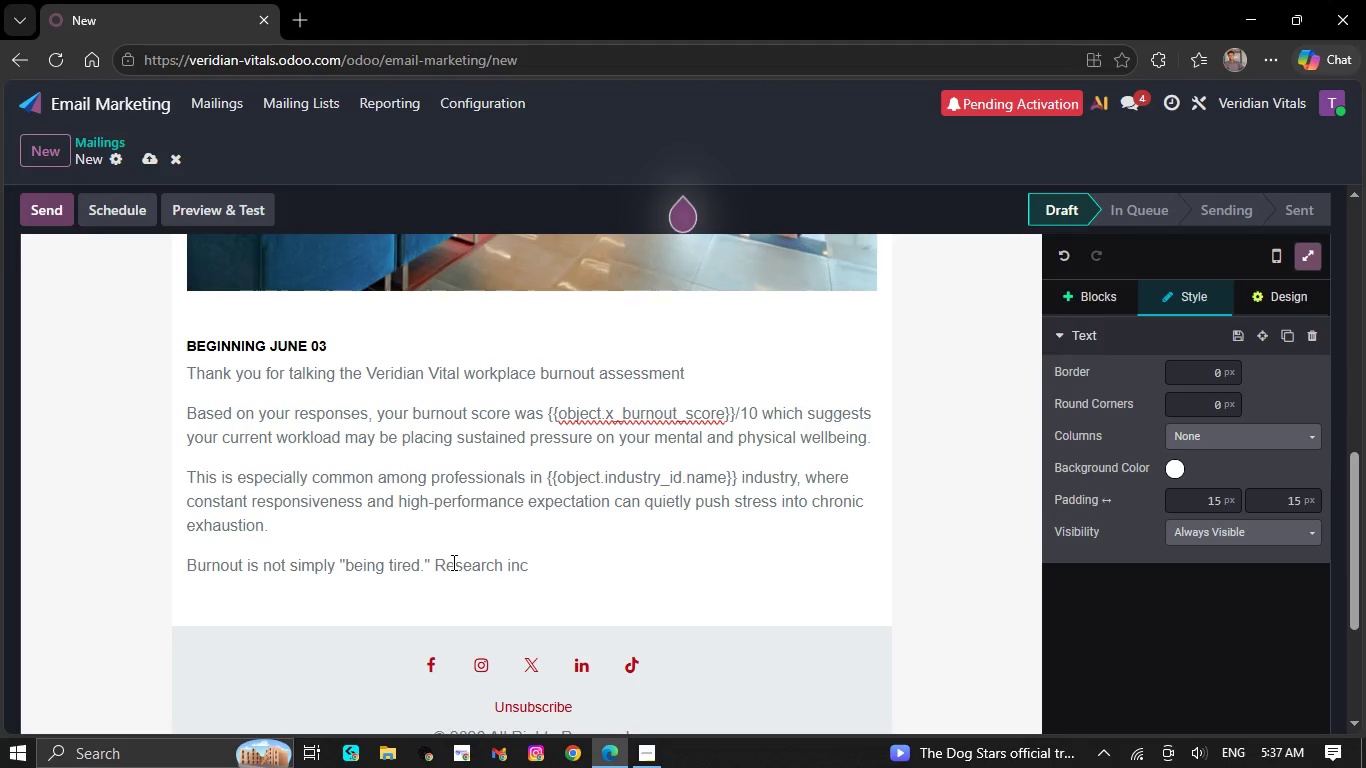 
type(reasingly links prolonged burnout to:)
key(NumpadEnter)
type(/)
 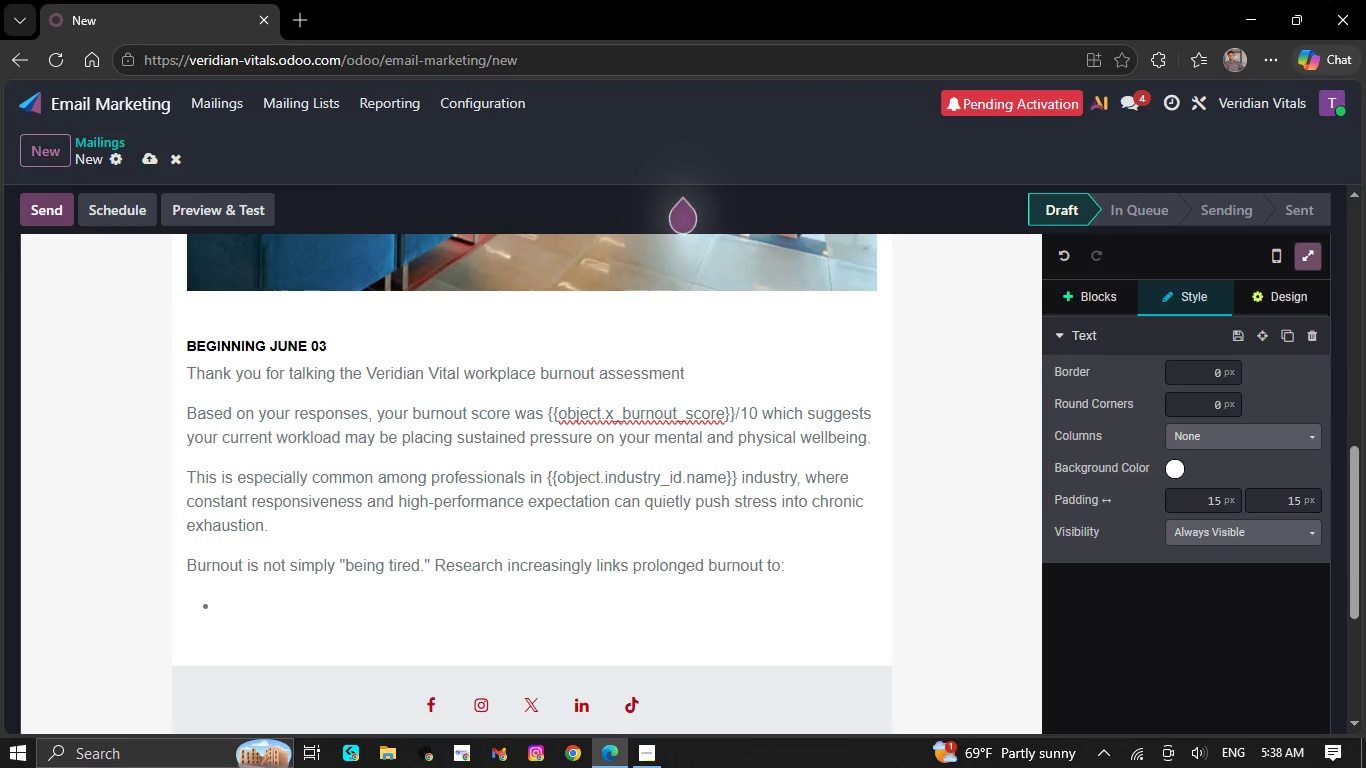 
wait(5.8)
 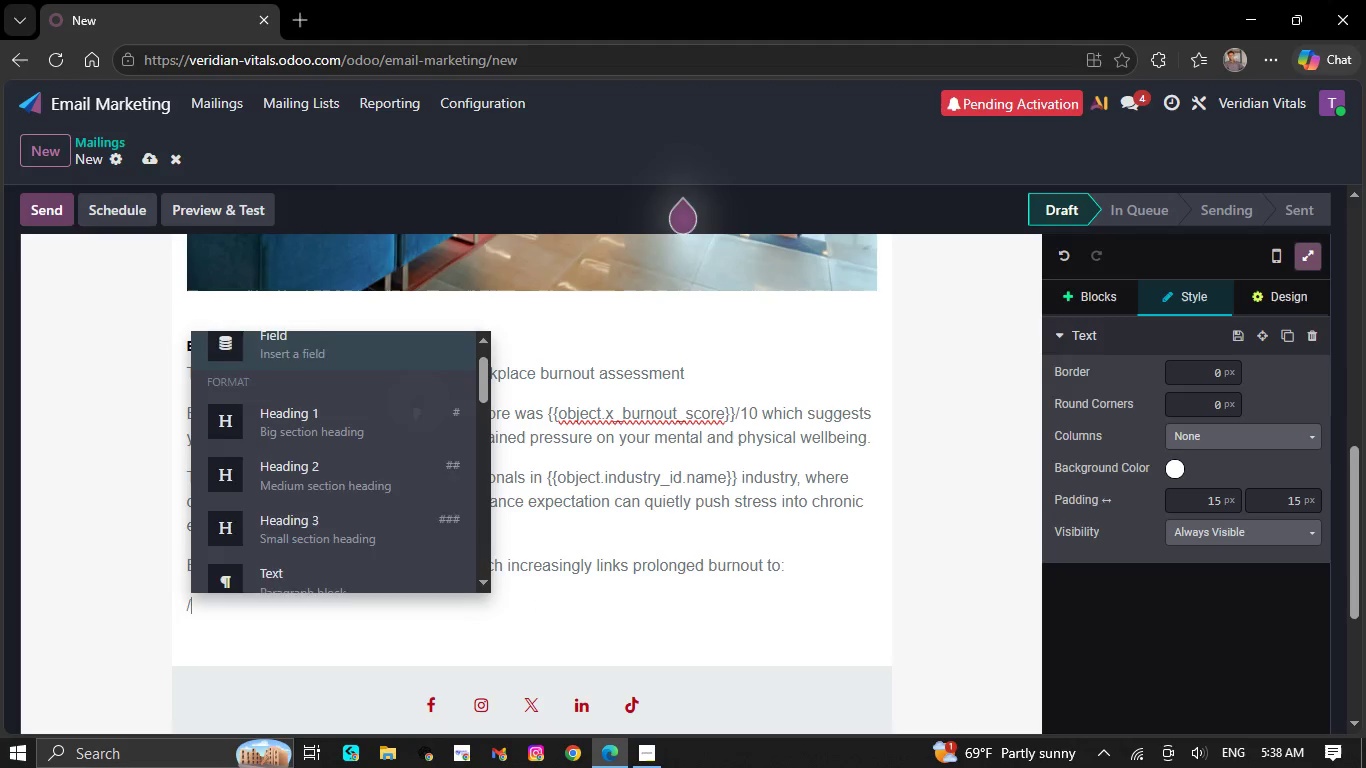 
type(Reduce)
 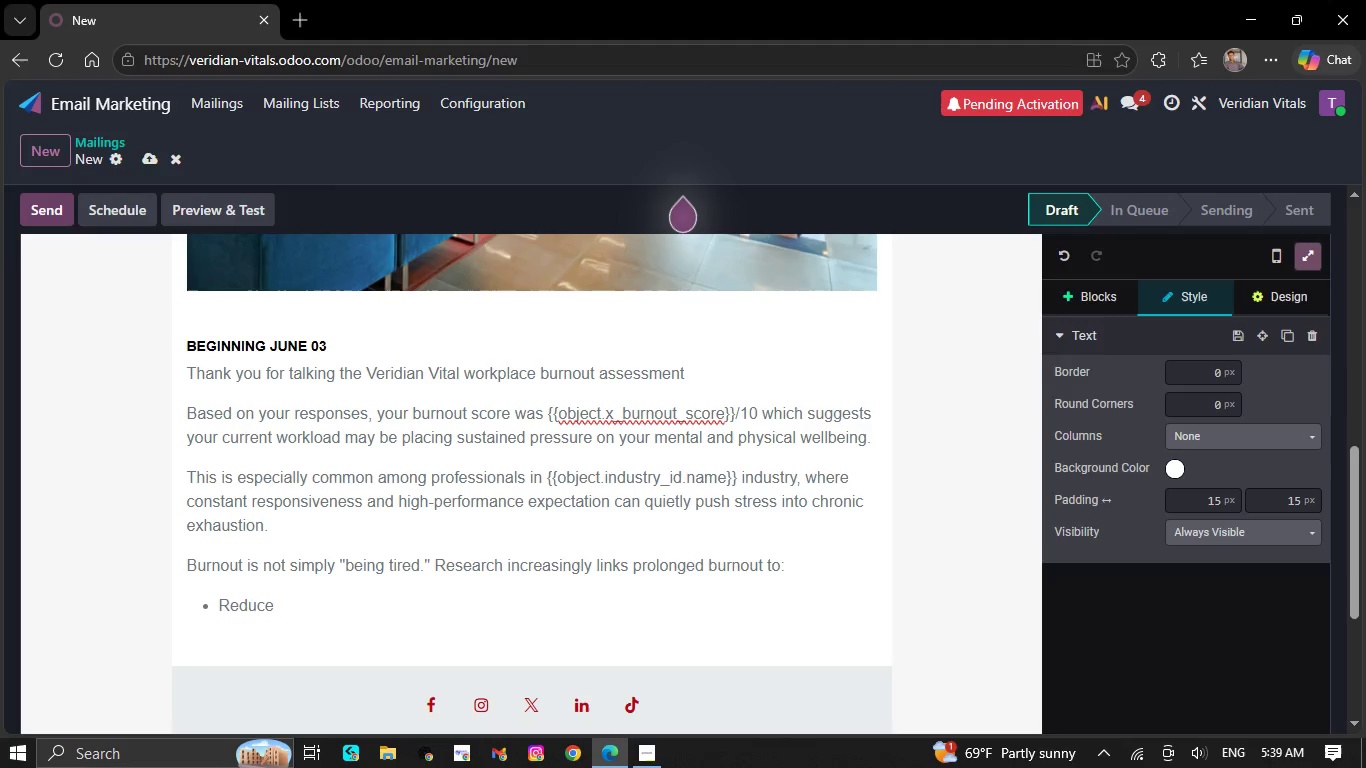 
wait(56.84)
 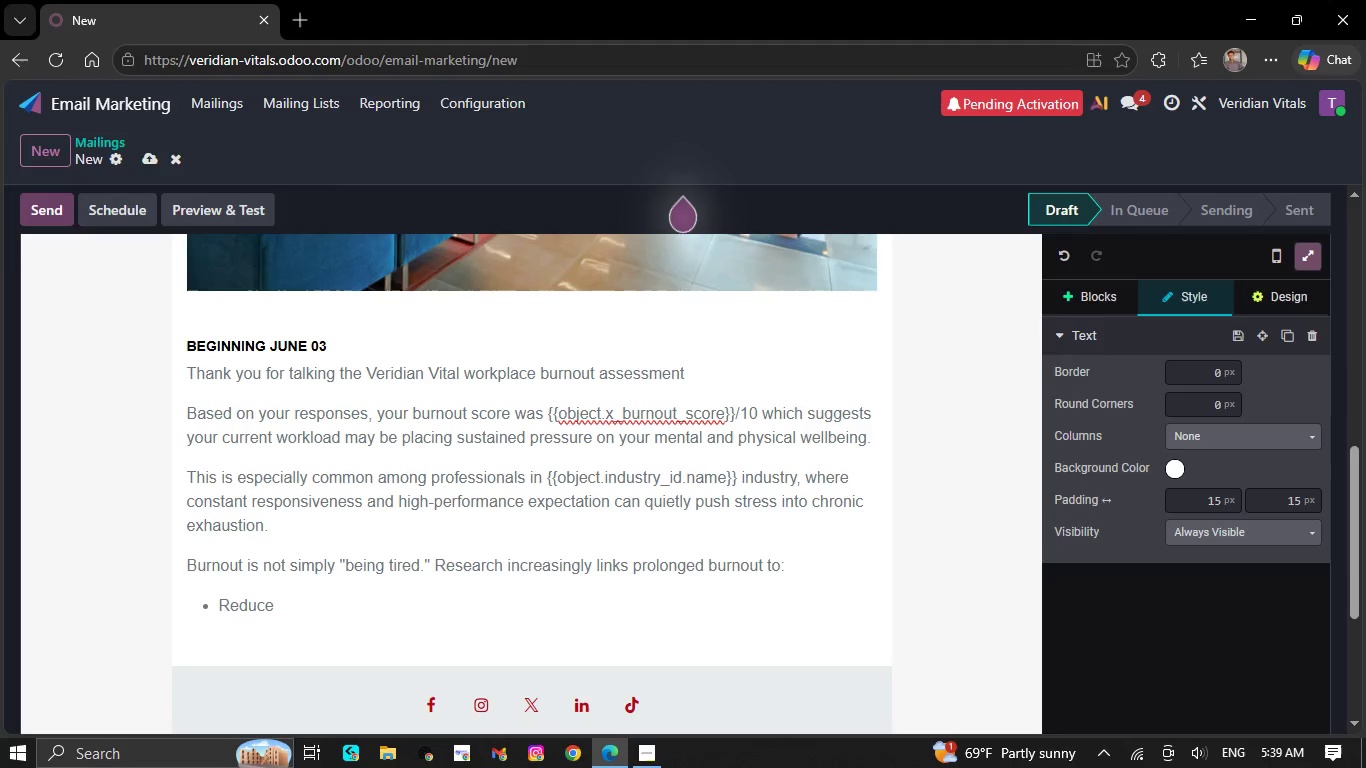 
type( focus)
key(NumpadEnter)
type(Sleep )
 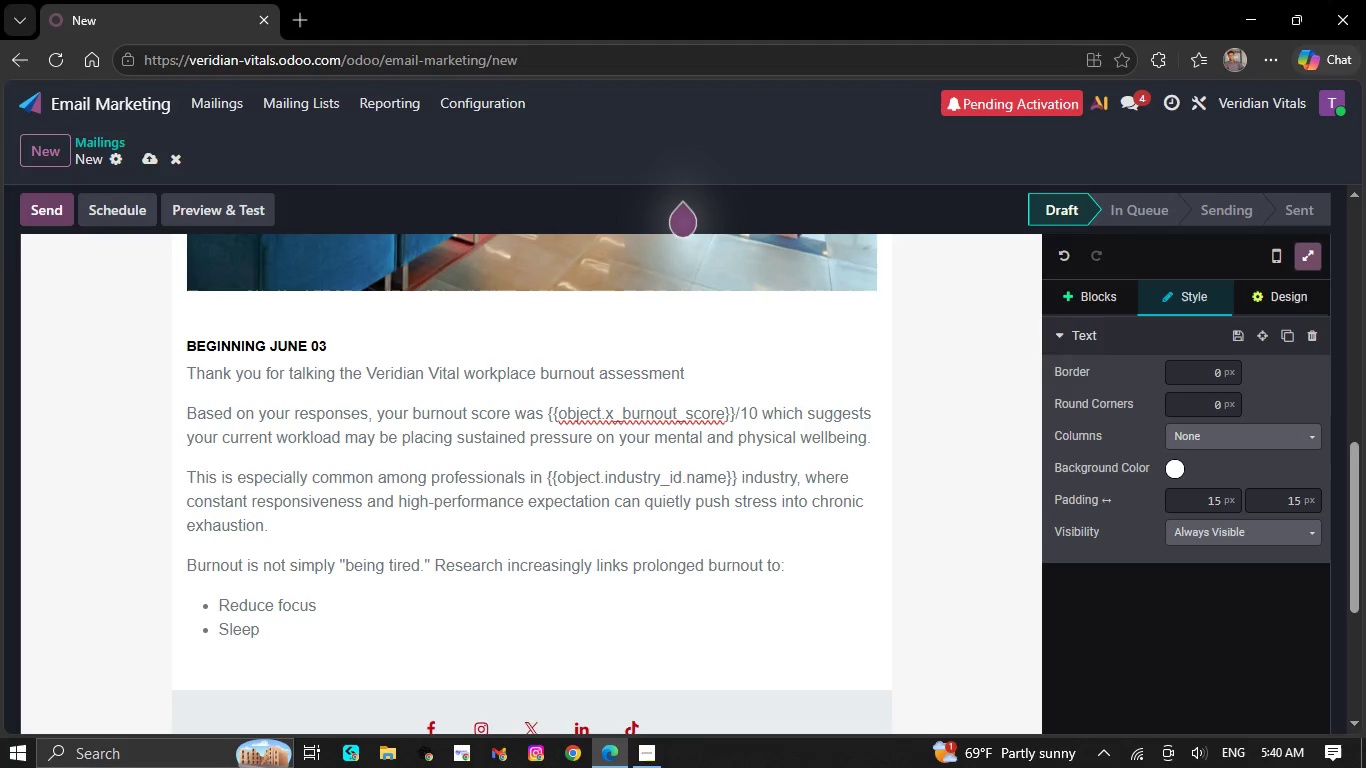 
wait(56.84)
 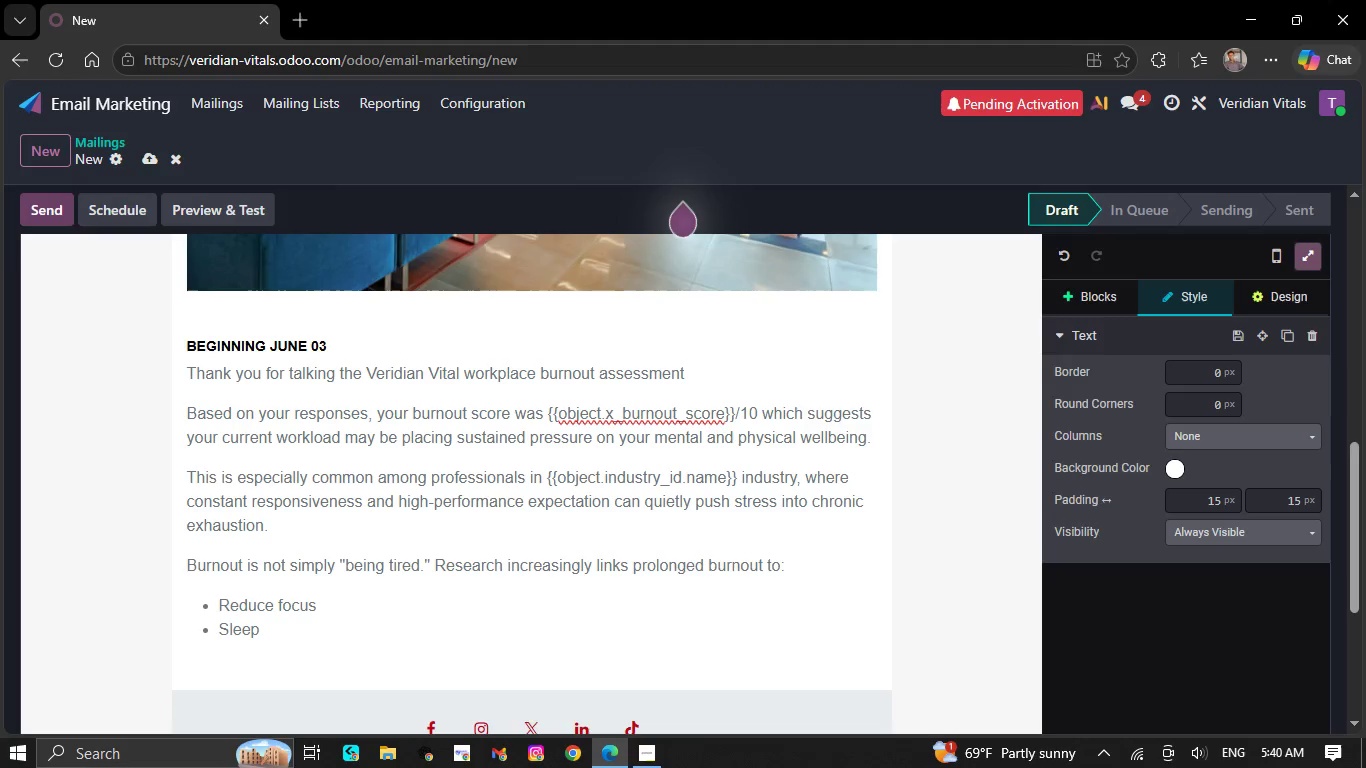 
type(disruption )
 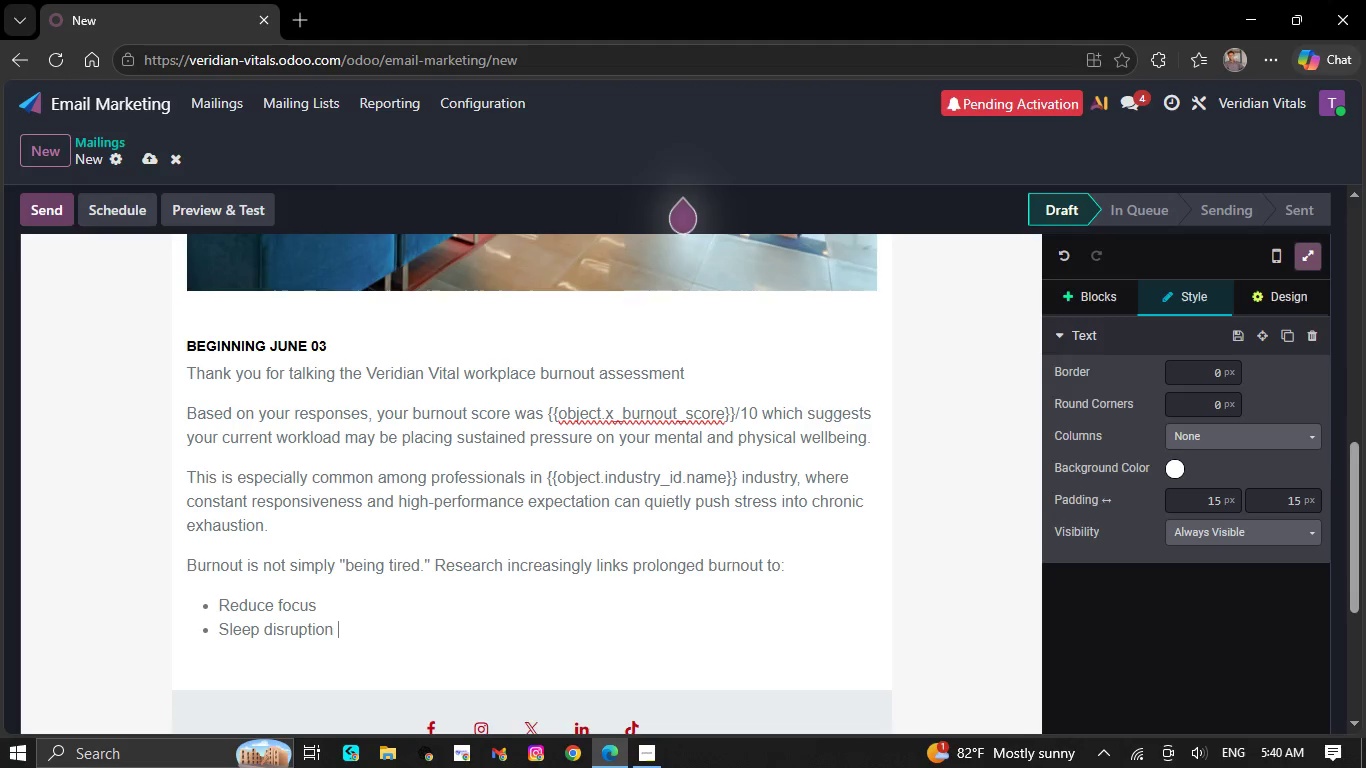 
wait(15.14)
 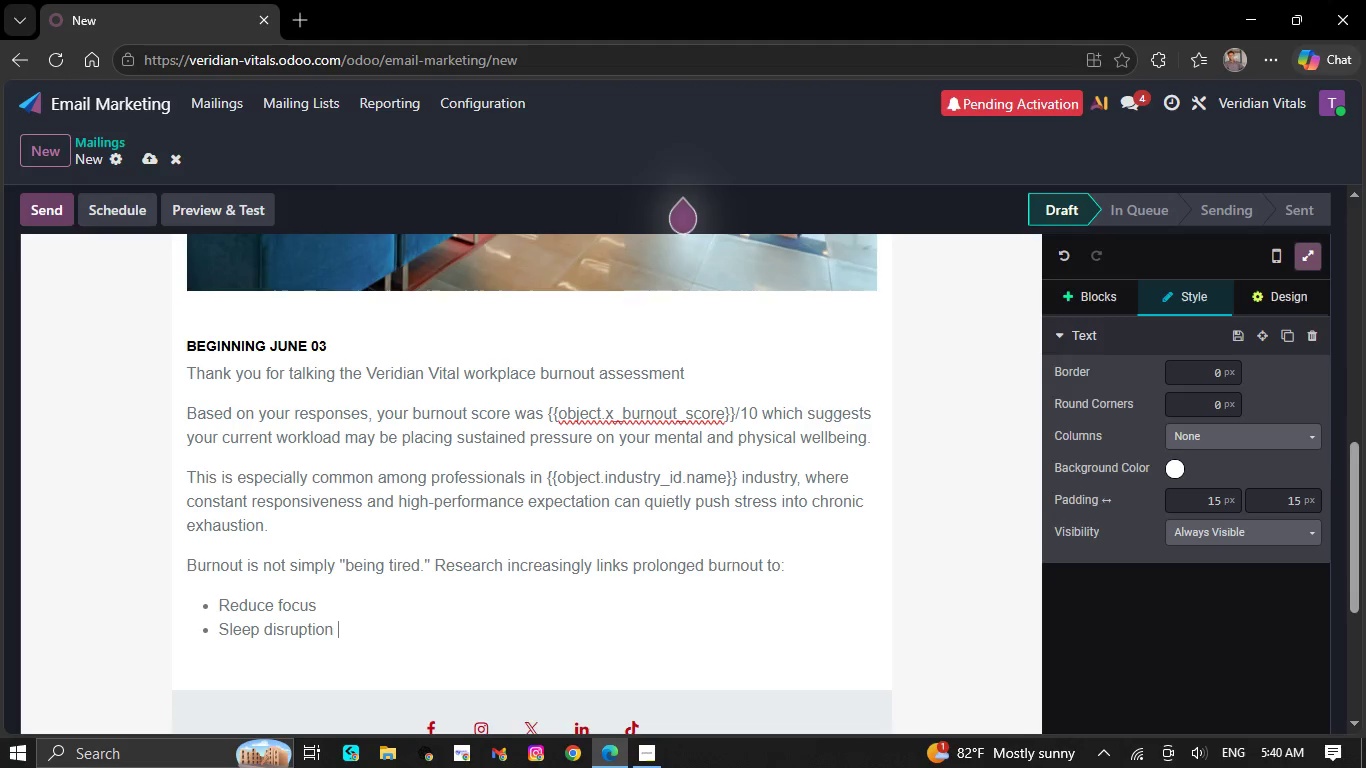 
key(NumpadEnter)
type(W)
key(Backspace)
type(Emotional Fatigue)
key(NumpadEnter)
type(Increased anxiety)
key(NumpadEnter)
type(Lower resi)
 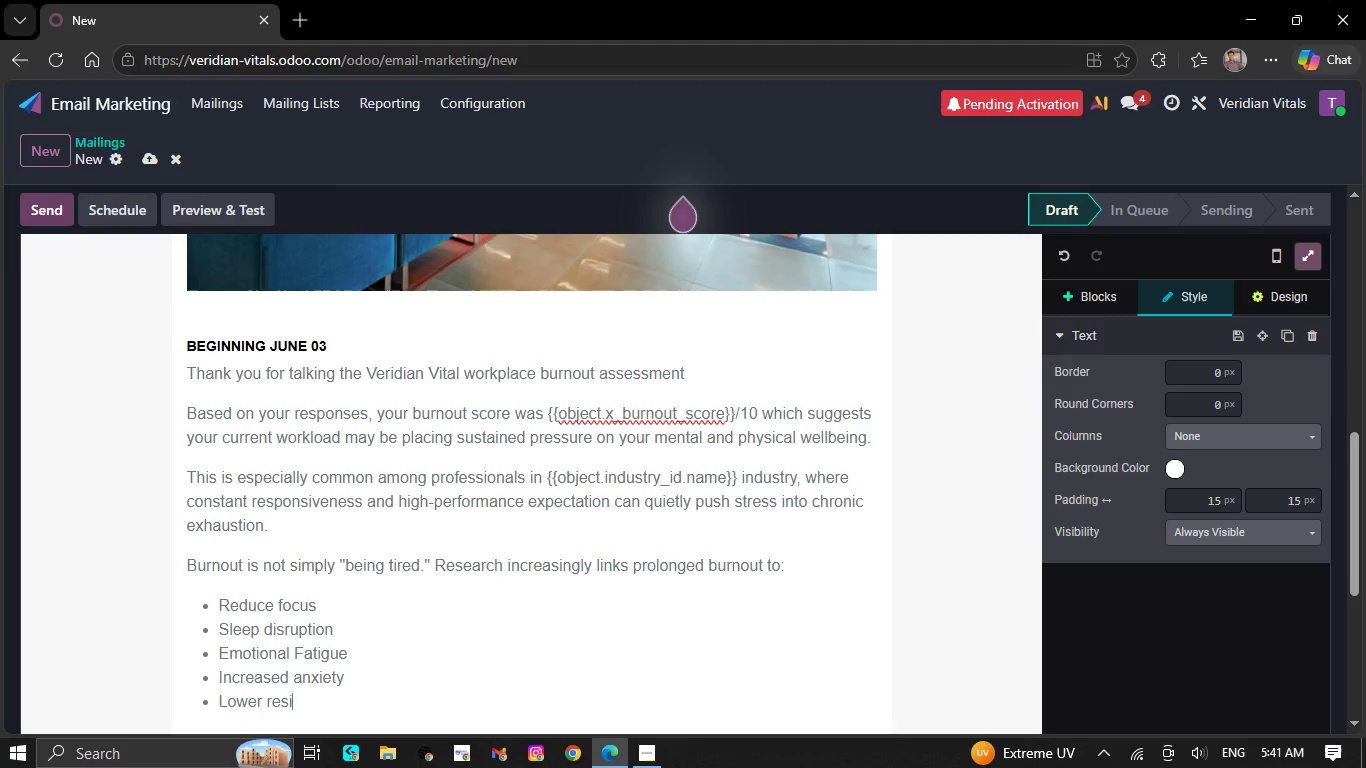 
wait(20.55)
 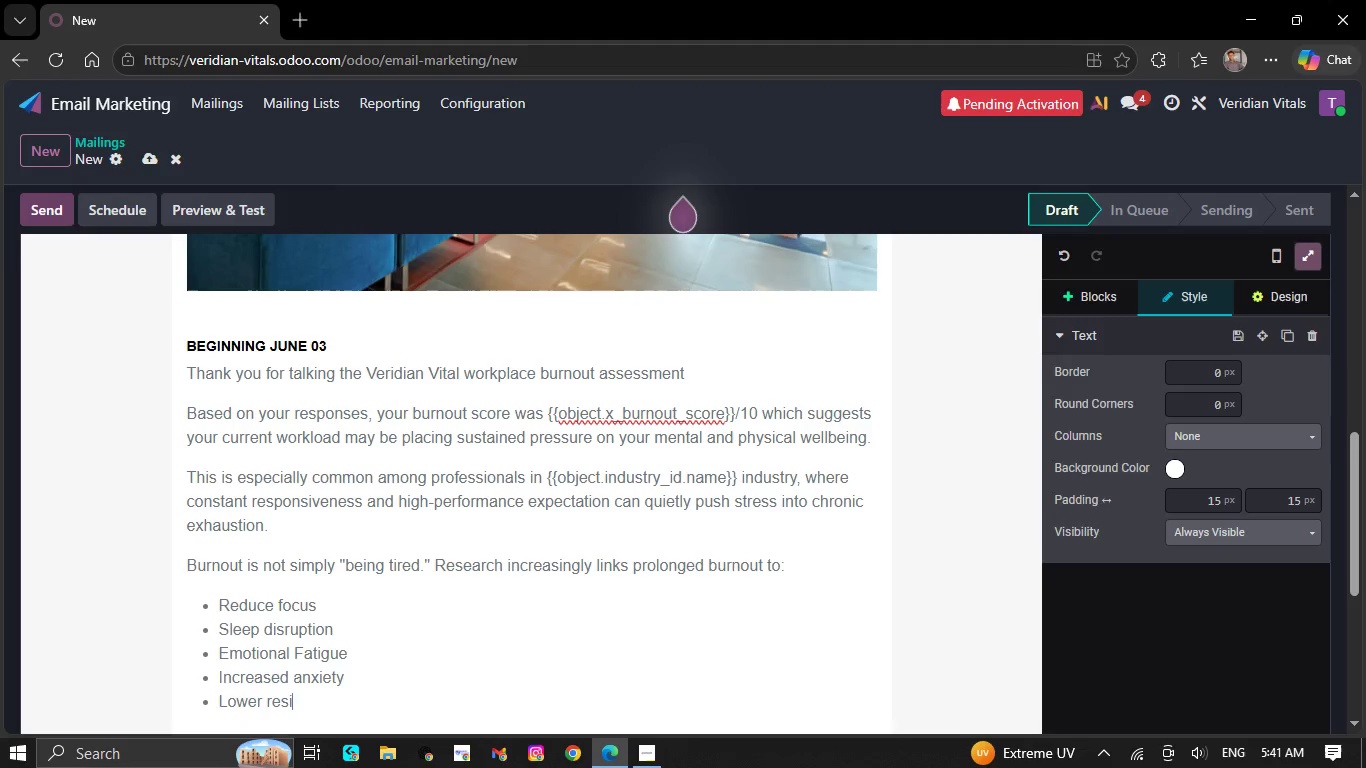 
left_click([452, 562])
 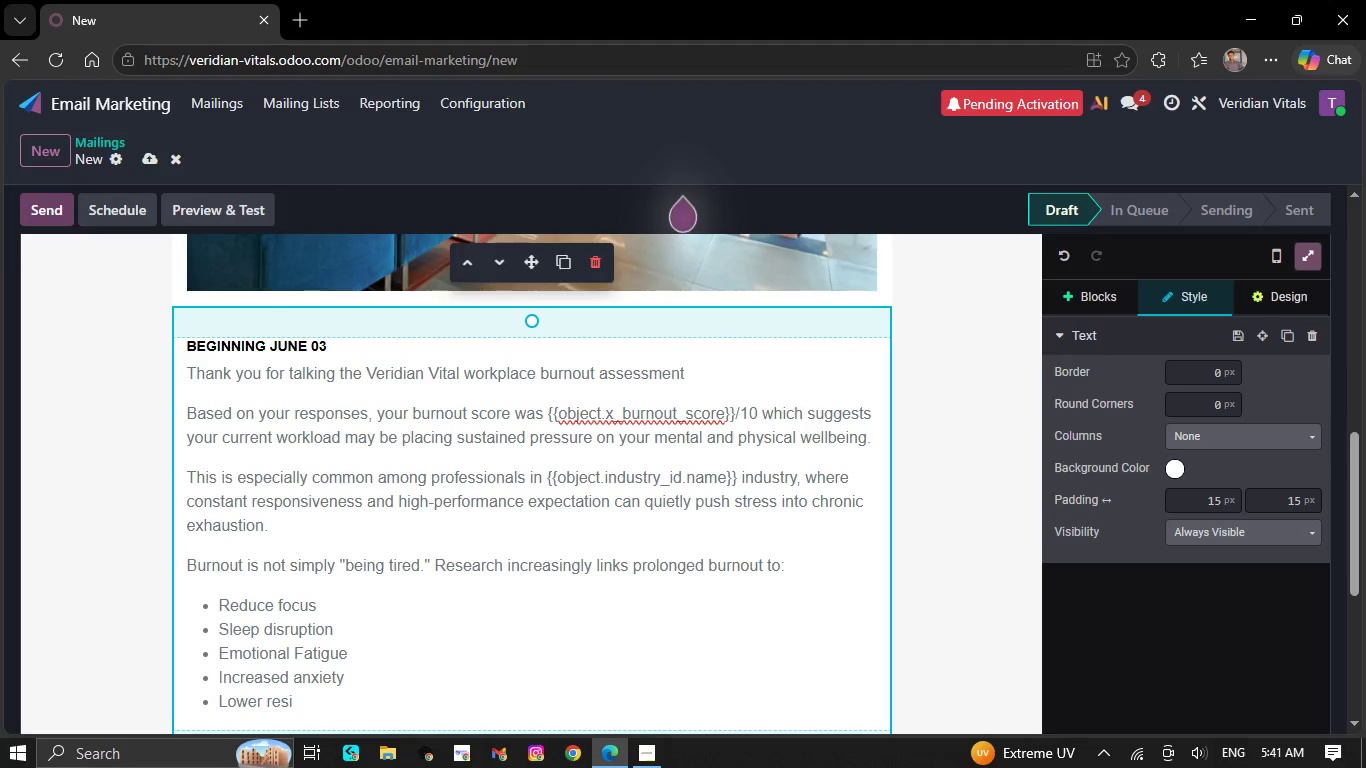 
key(E)
 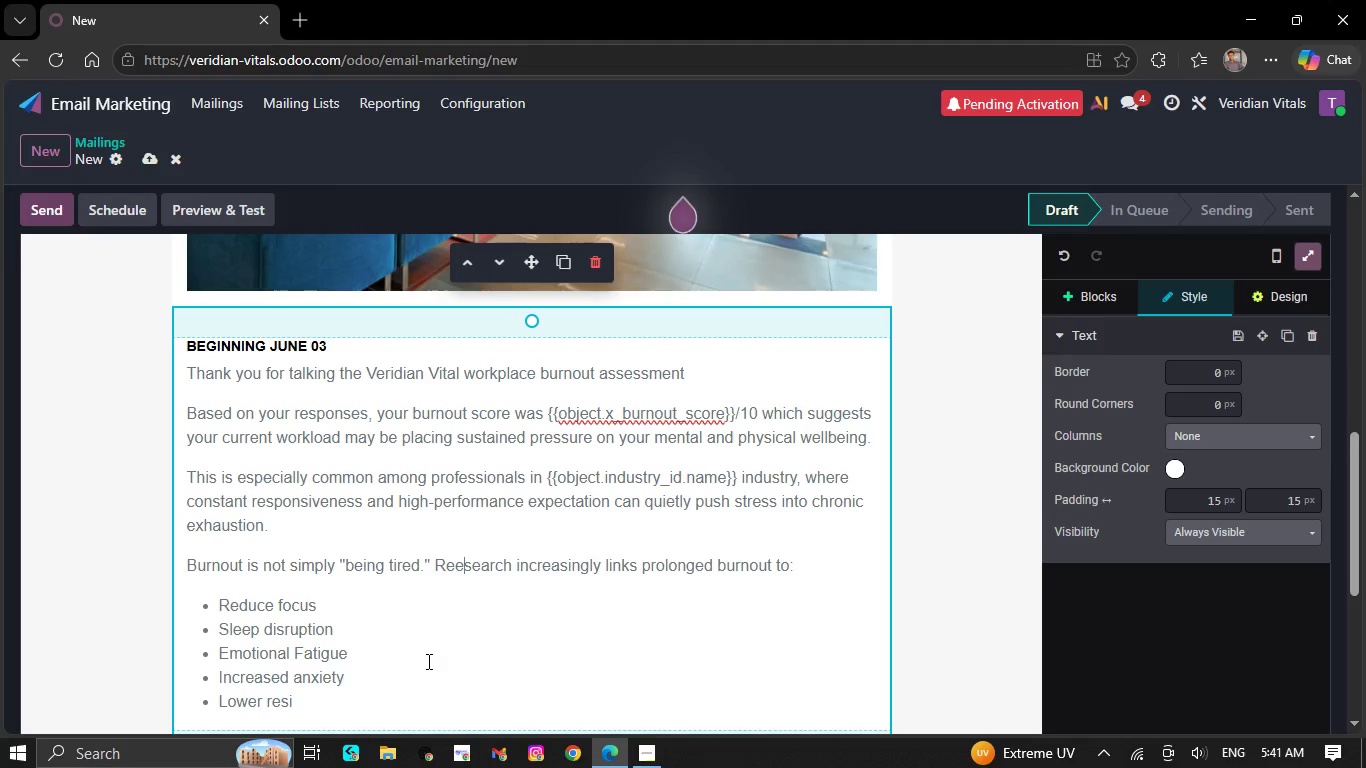 
key(Backspace)
 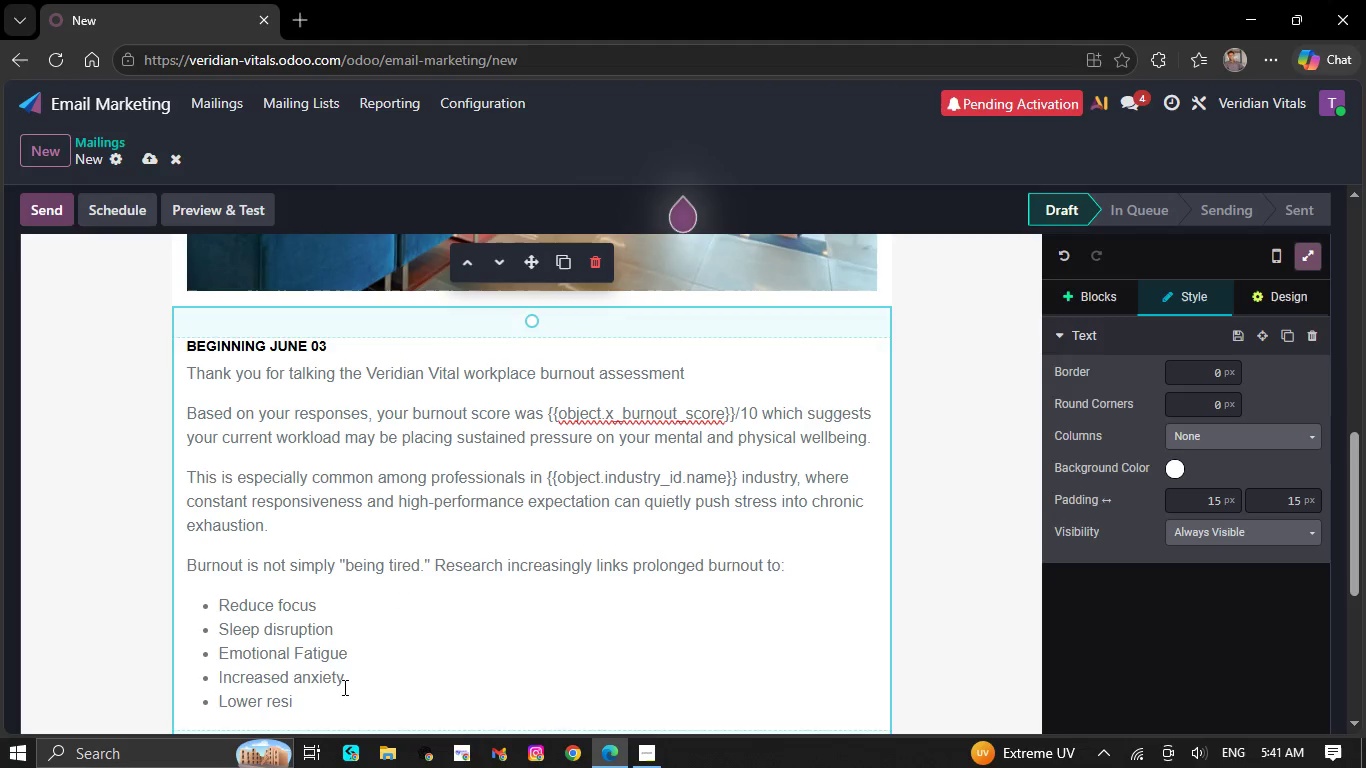 
left_click([327, 699])
 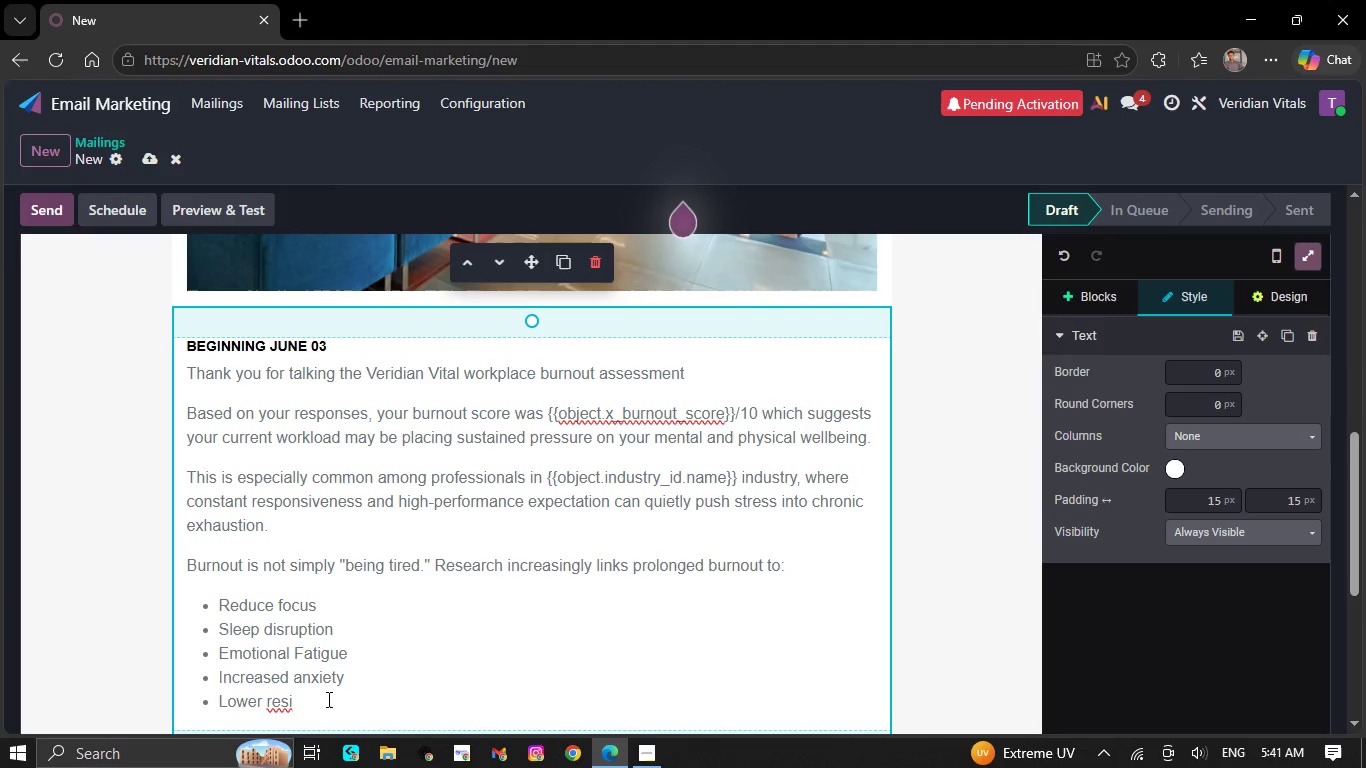 
type(lience under pres)
 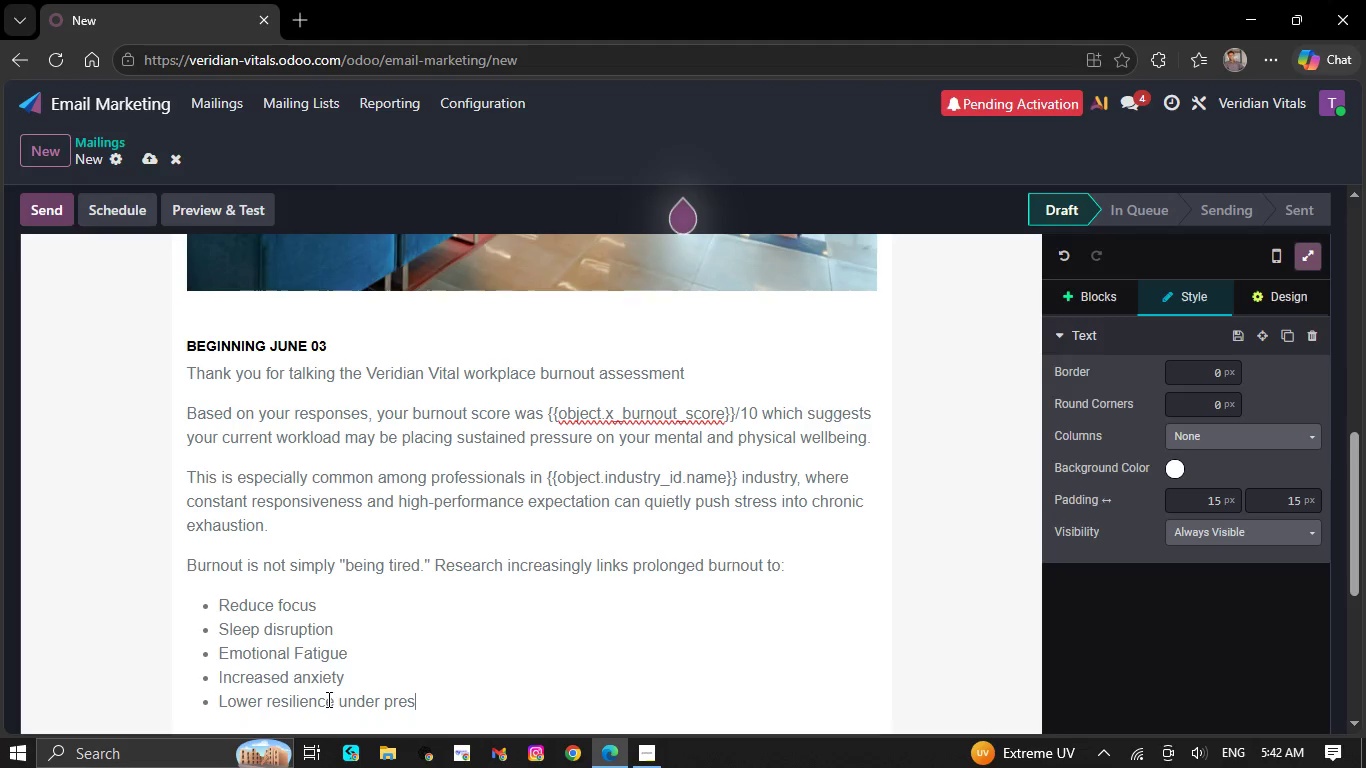 
type(sure)
key(NumpadEnter)
key(Backspace)
key(Backspace)
type(Tge)
key(Backspace)
key(Backspace)
type(he )
 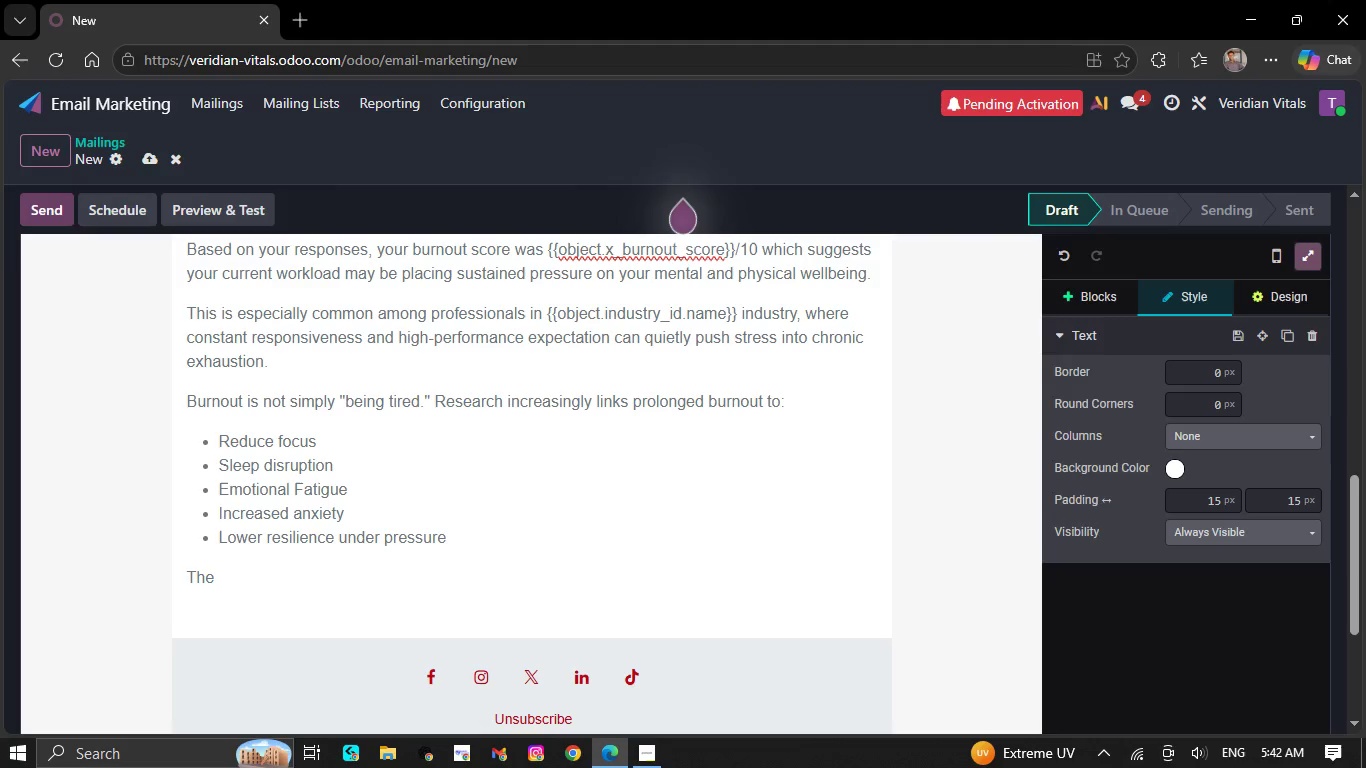 
wait(21.91)
 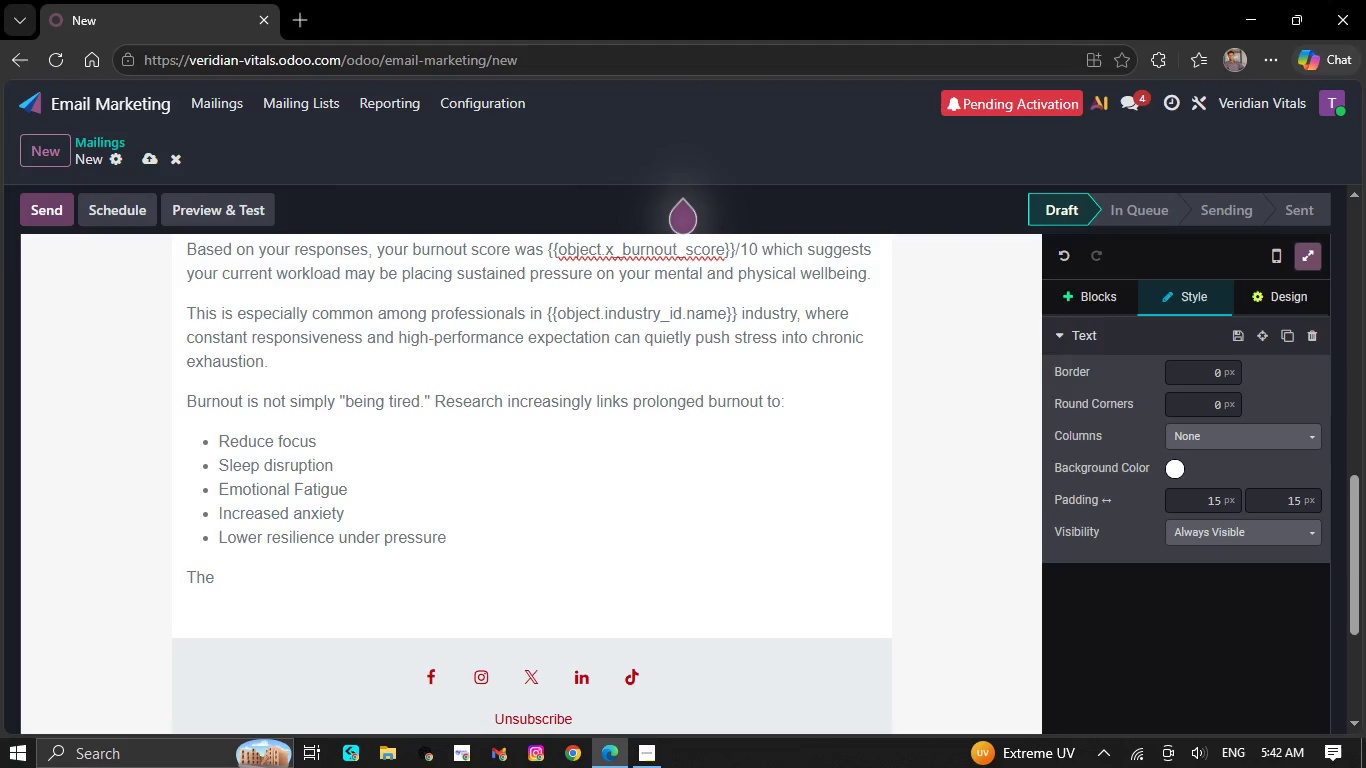 
scroll: coordinate [484, 589], scroll_direction: up, amount: 2.0
 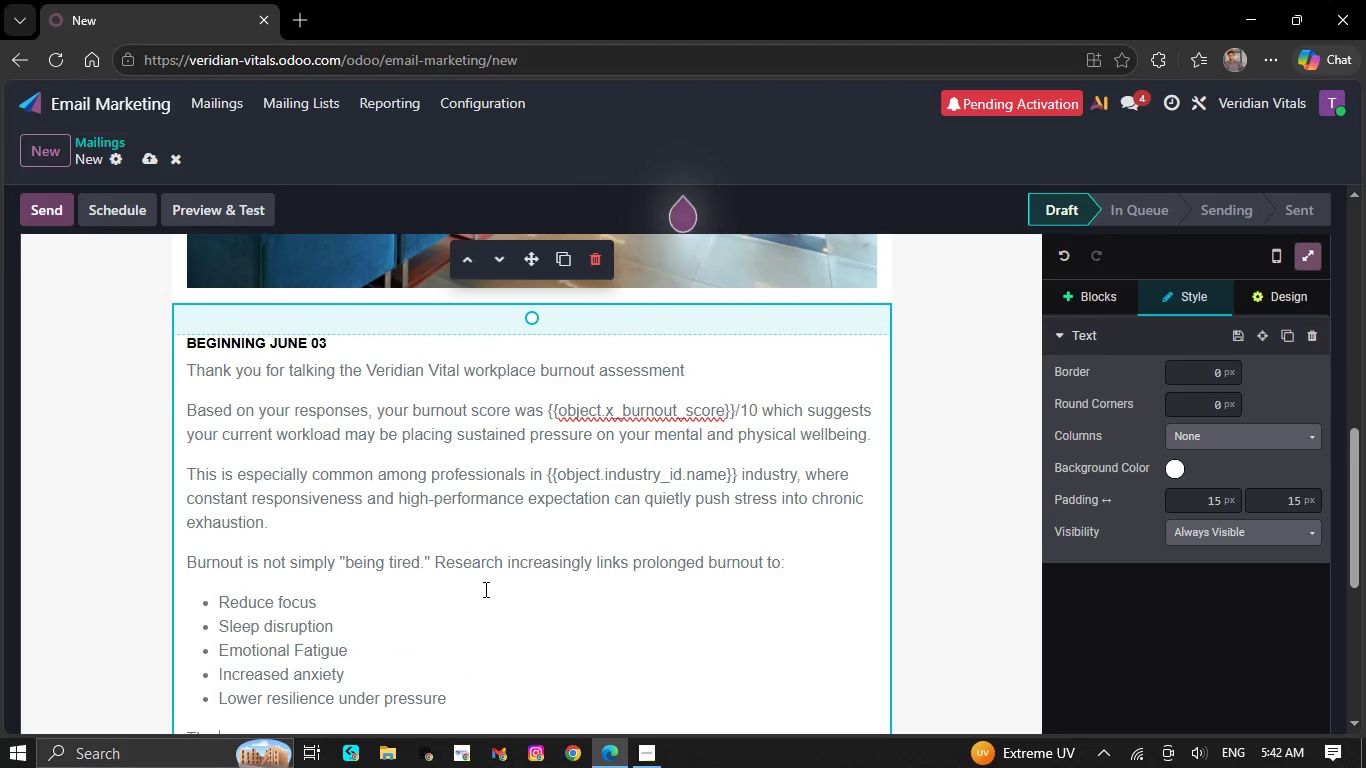 
scroll: coordinate [484, 589], scroll_direction: none, amount: 0.0
 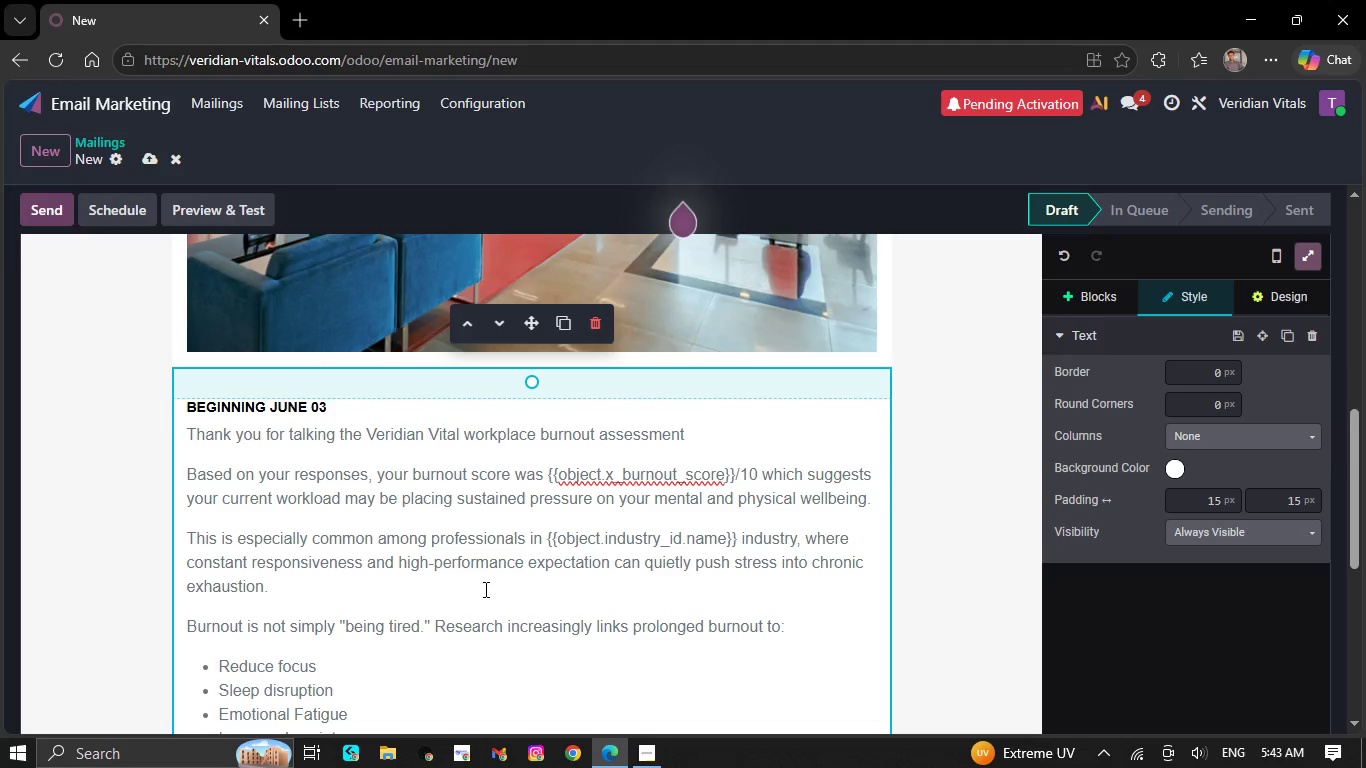 
wait(56.5)
 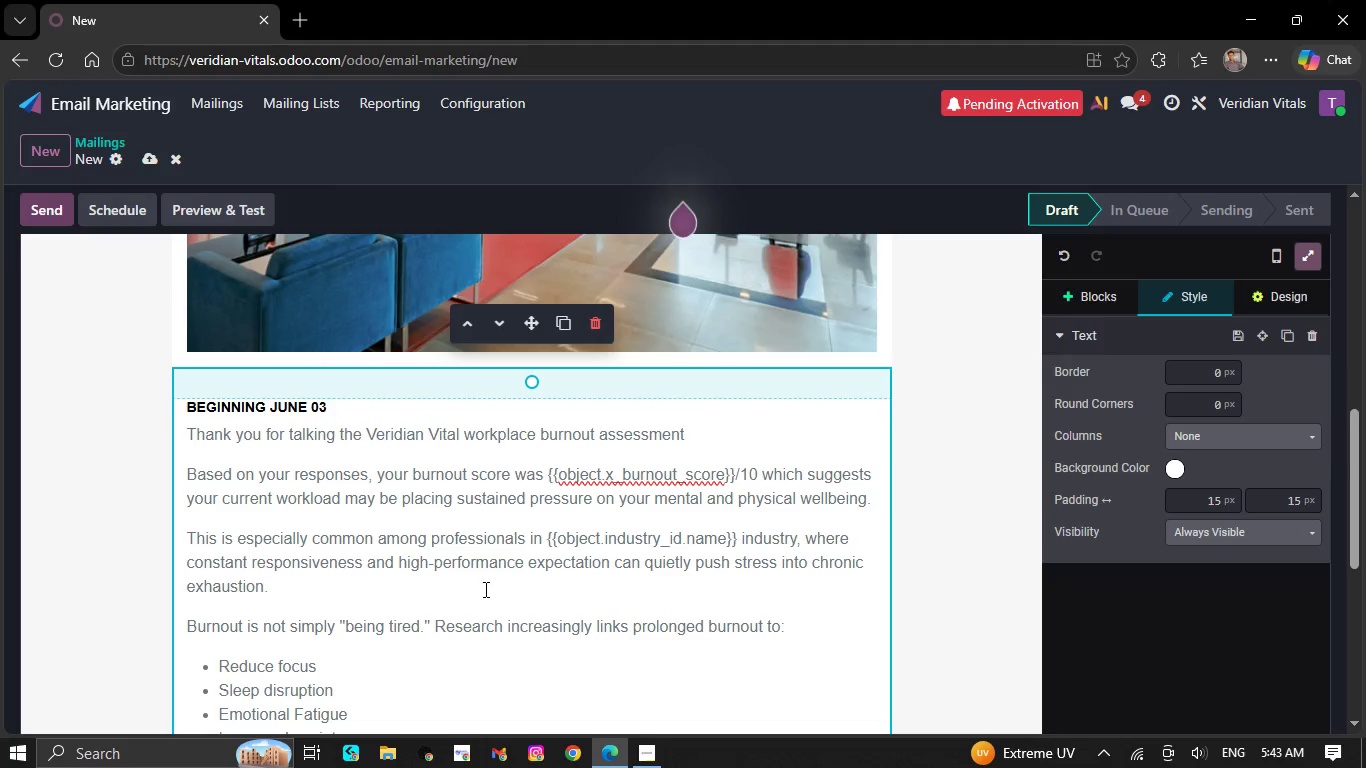 
scroll: coordinate [484, 589], scroll_direction: none, amount: 0.0
 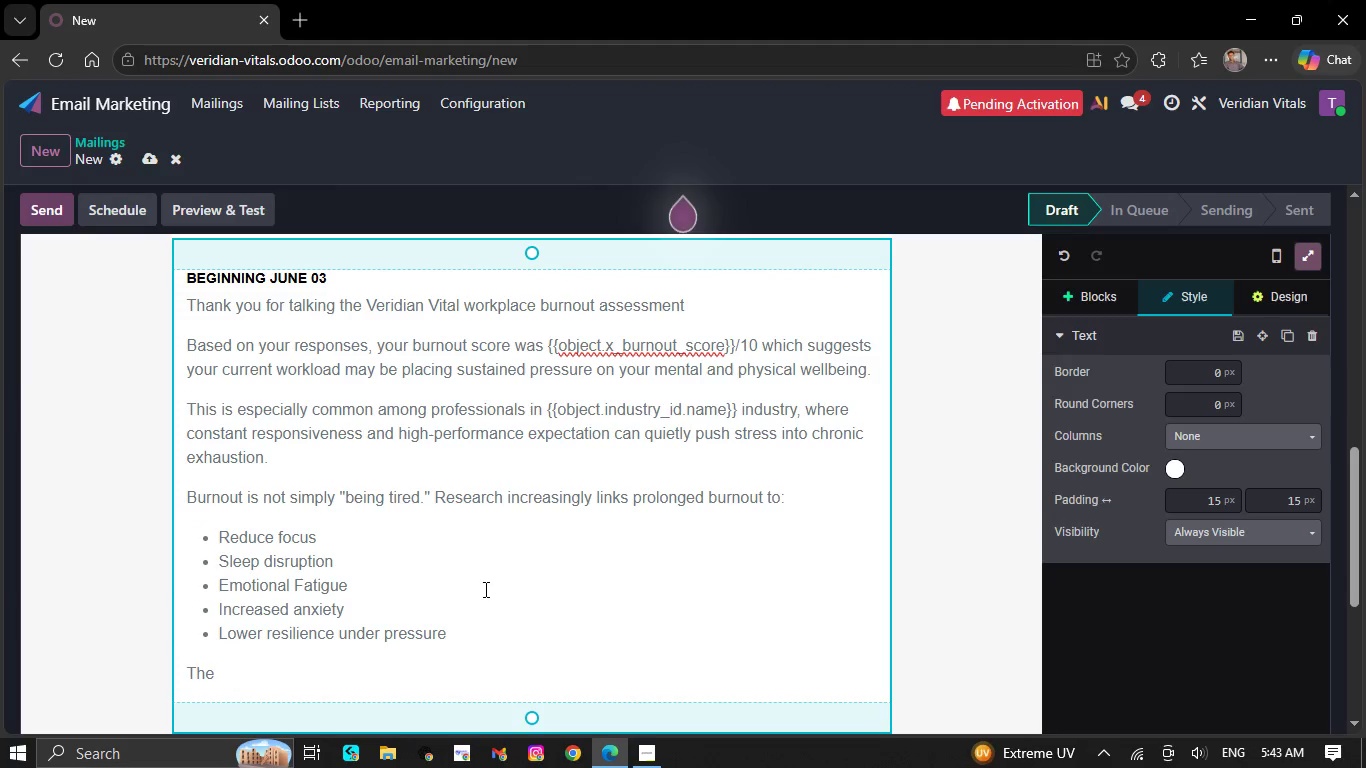 
scroll: coordinate [484, 589], scroll_direction: down, amount: 1.0
 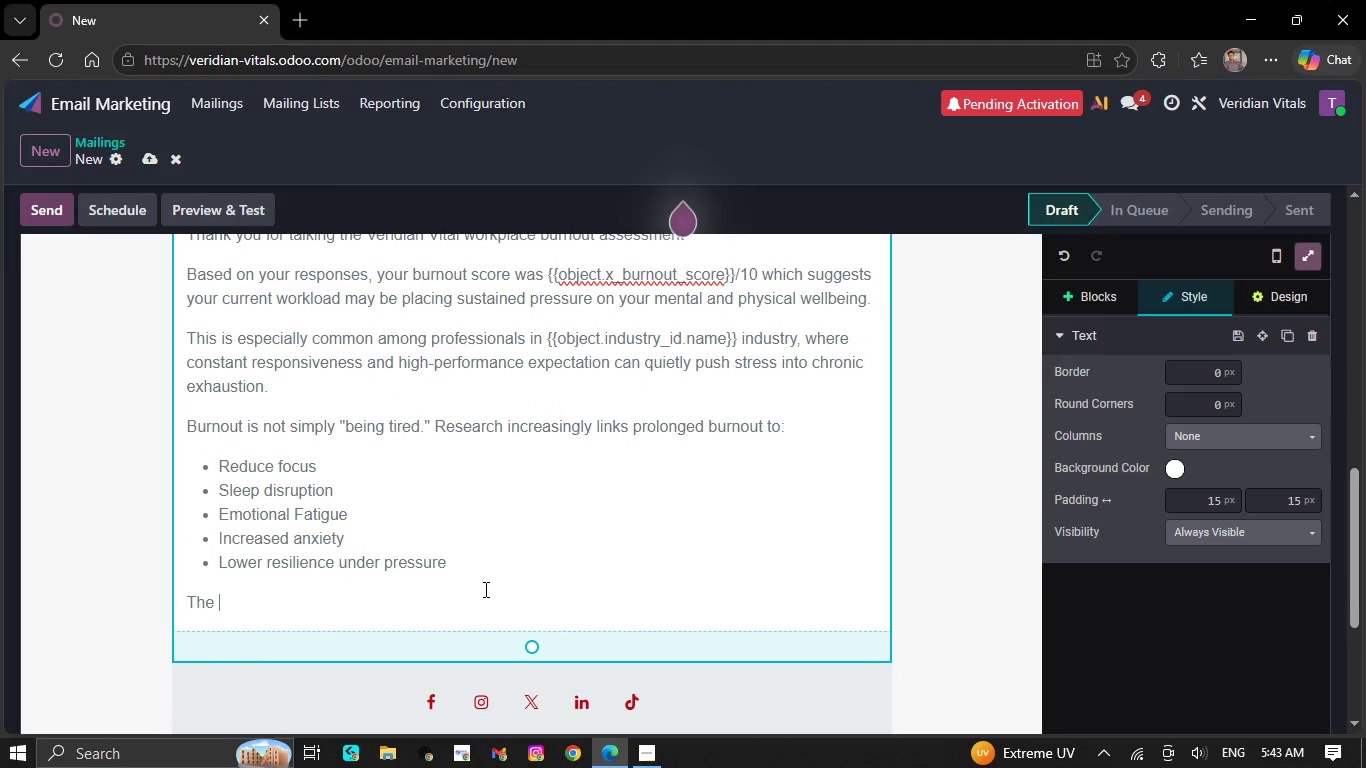 
type(good news is that recovery is possible with )
 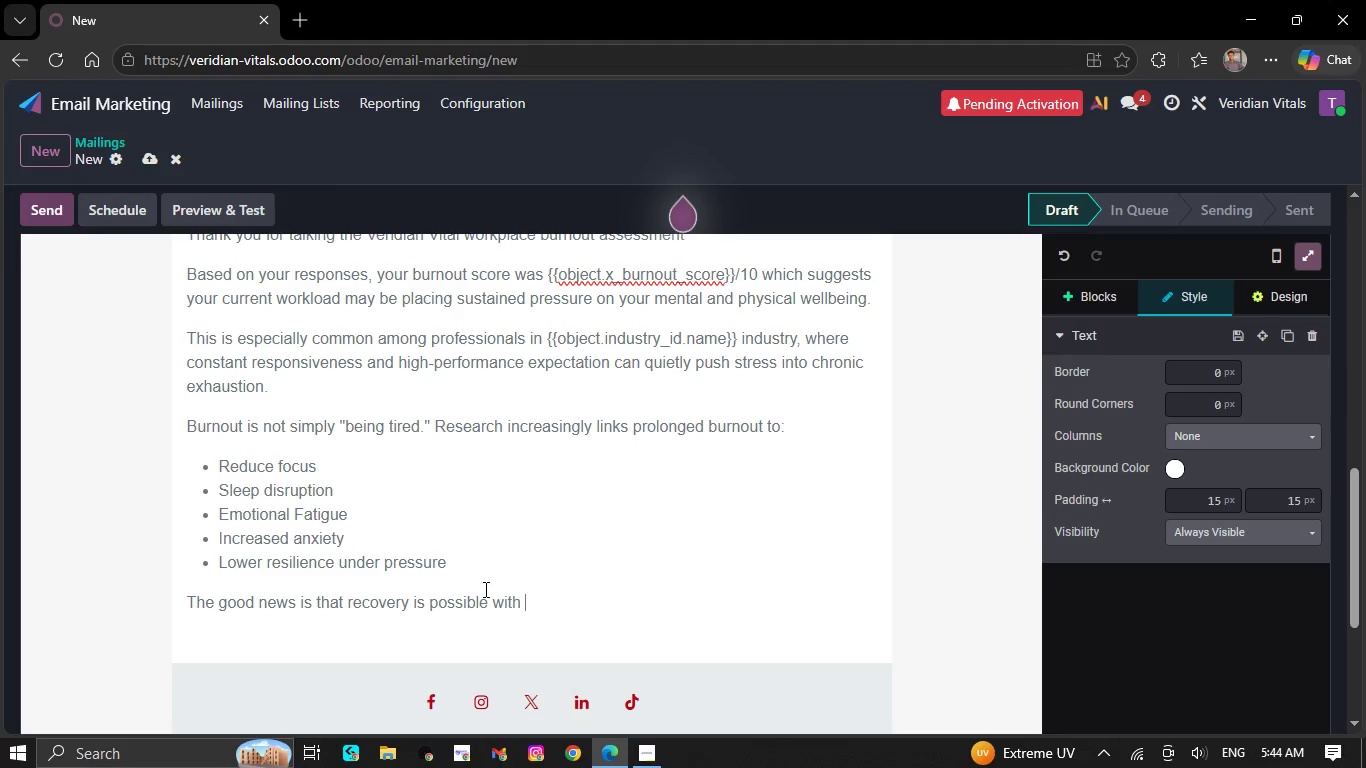 
wait(42.39)
 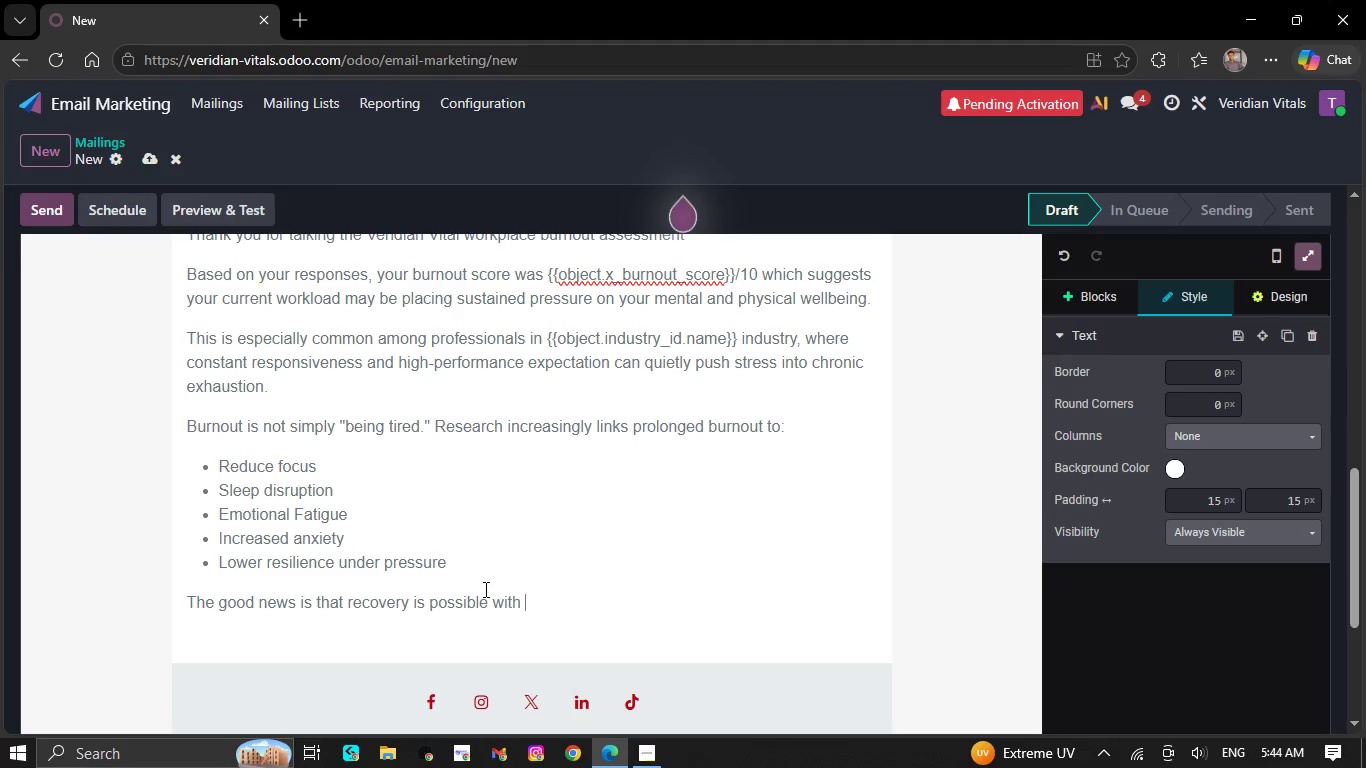 
scroll: coordinate [484, 589], scroll_direction: up, amount: 1.0
 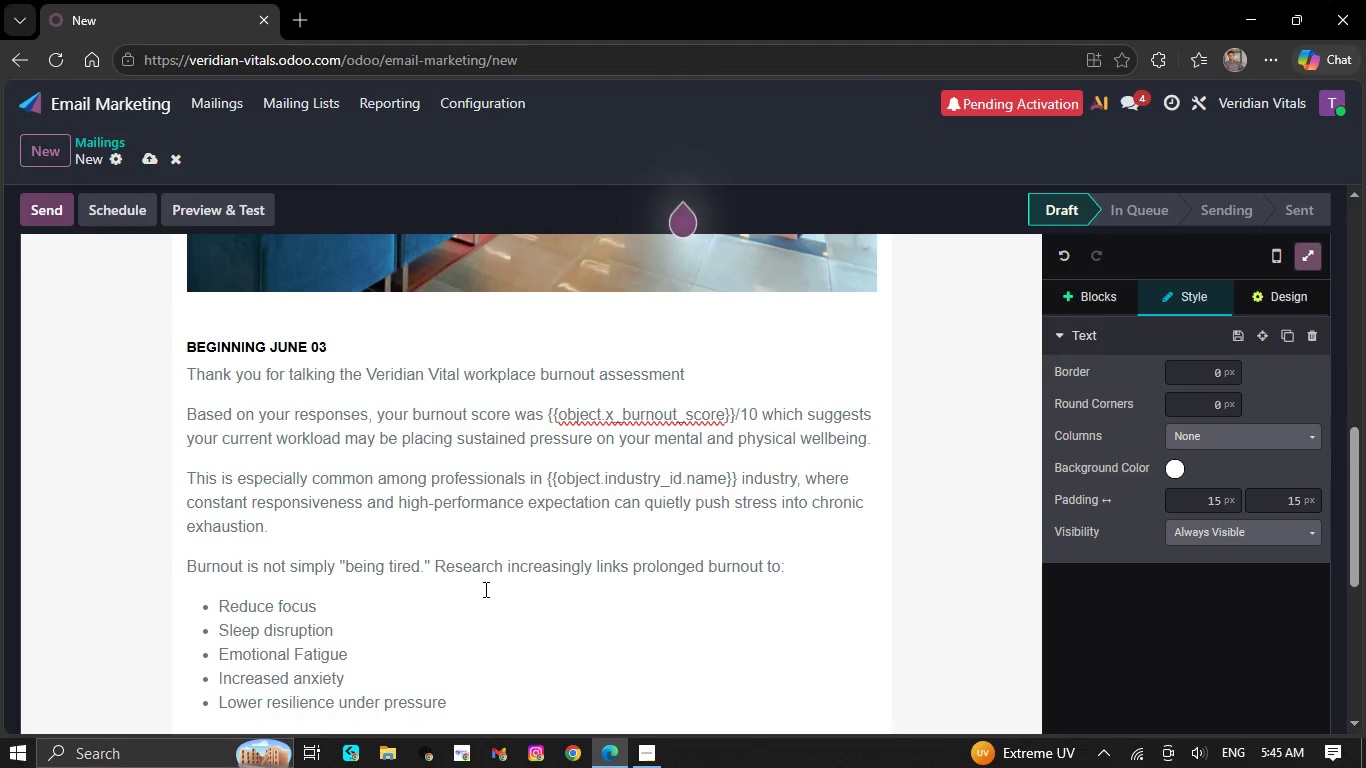 
wait(14.44)
 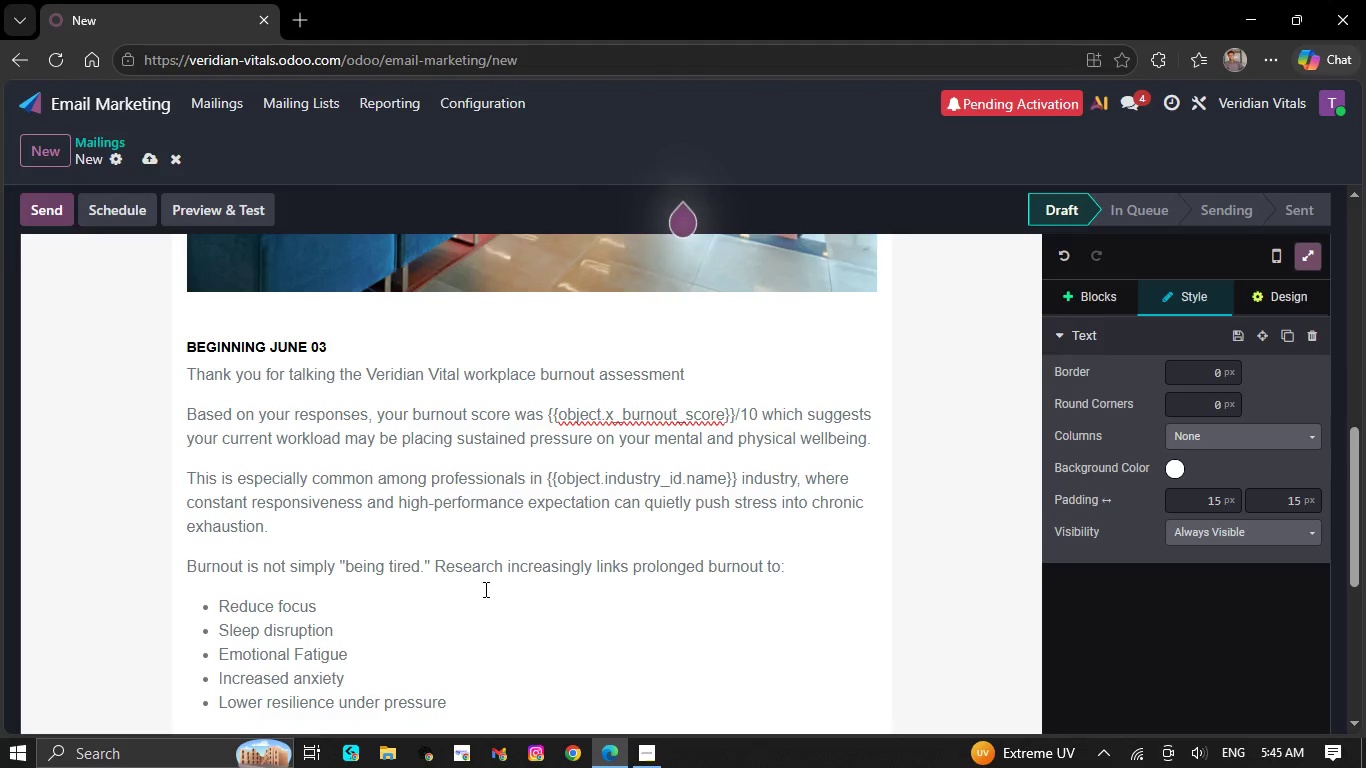 
scroll: coordinate [484, 589], scroll_direction: down, amount: 2.0
 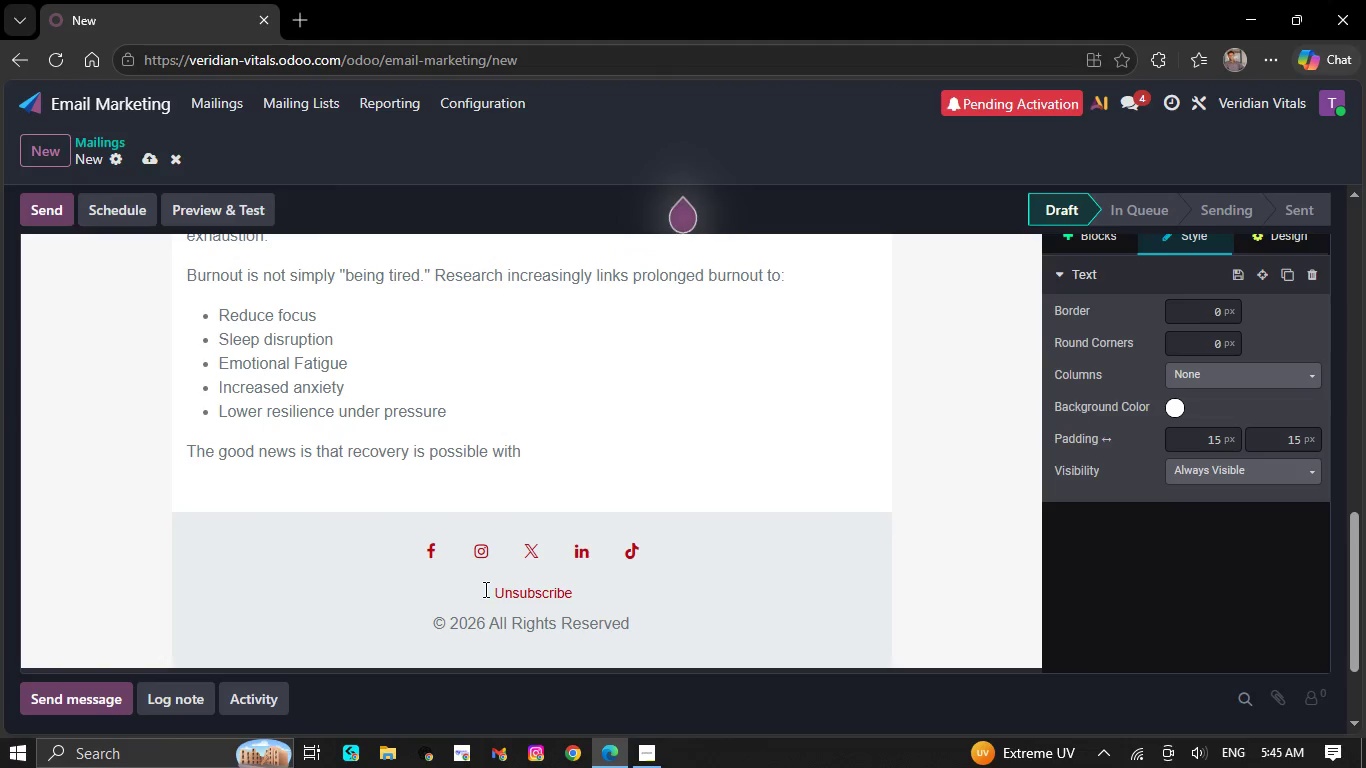 
wait(6.54)
 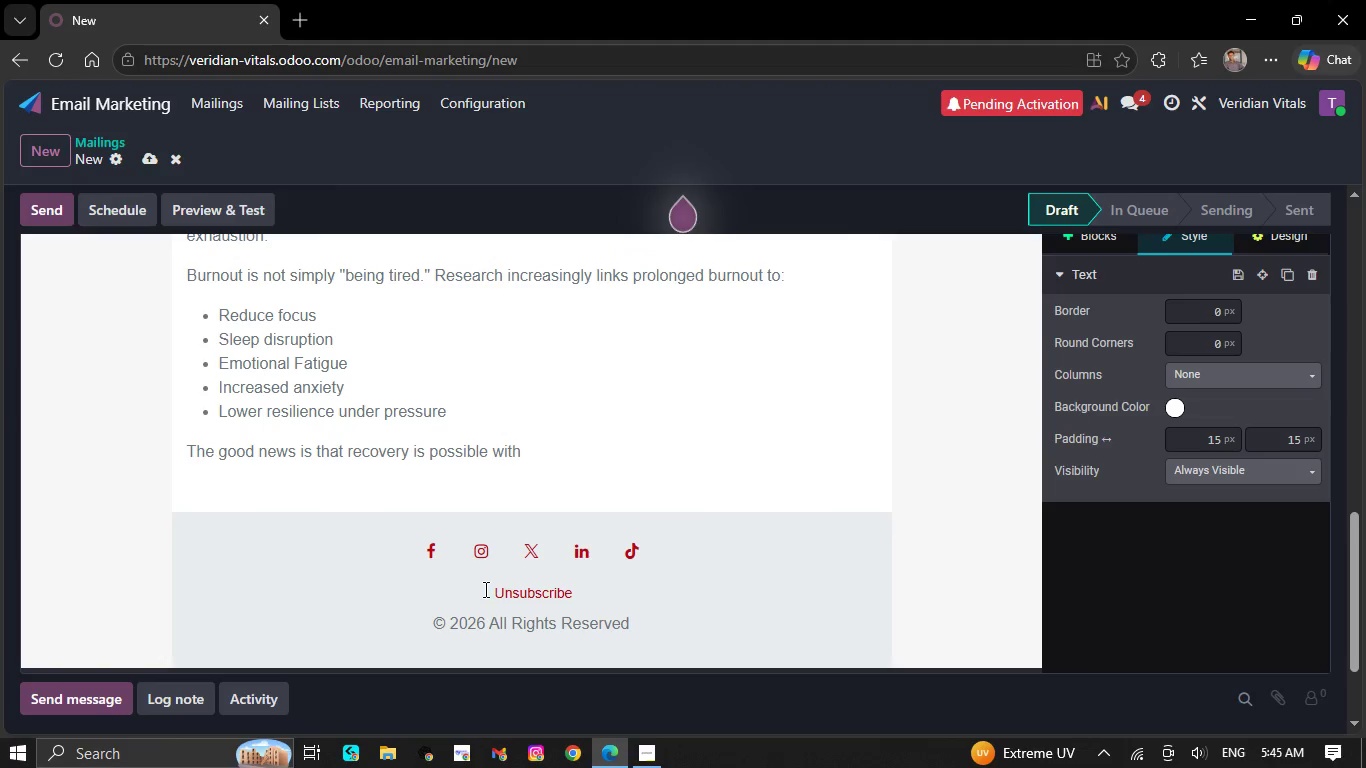 
type(the righr )
key(Backspace)
key(Backspace)
type(t structure and support)
 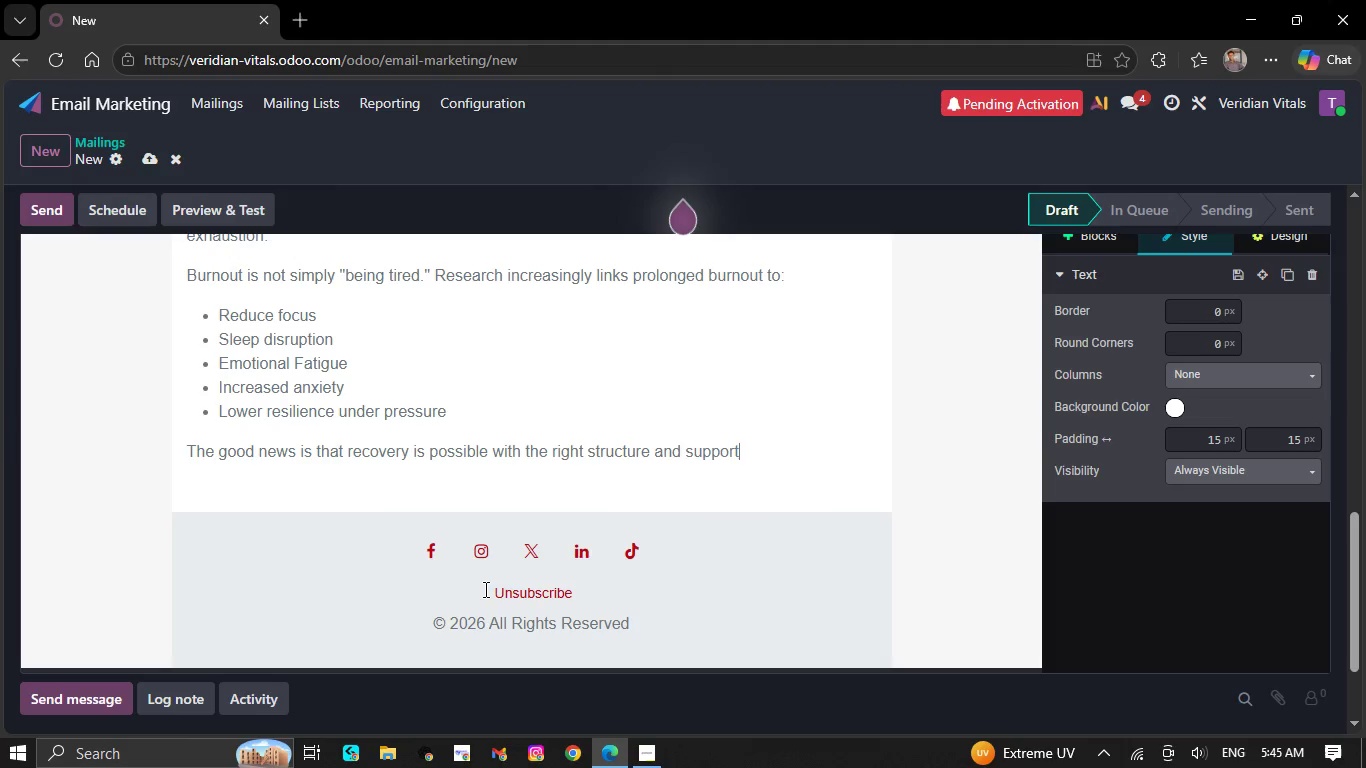 
key(NumpadEnter)
type(AR)
key(Backspace)
type(T)
key(Backspace)
type(t)
 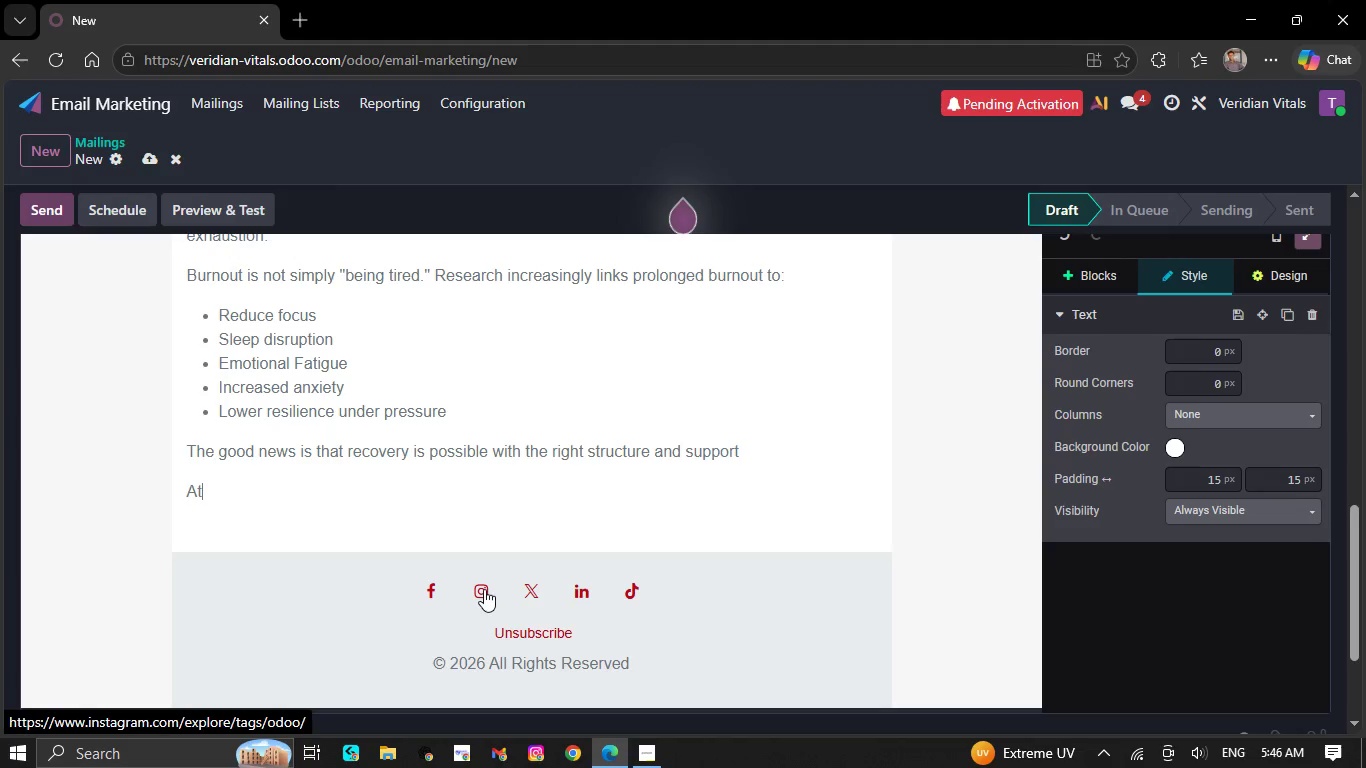 
wait(12.58)
 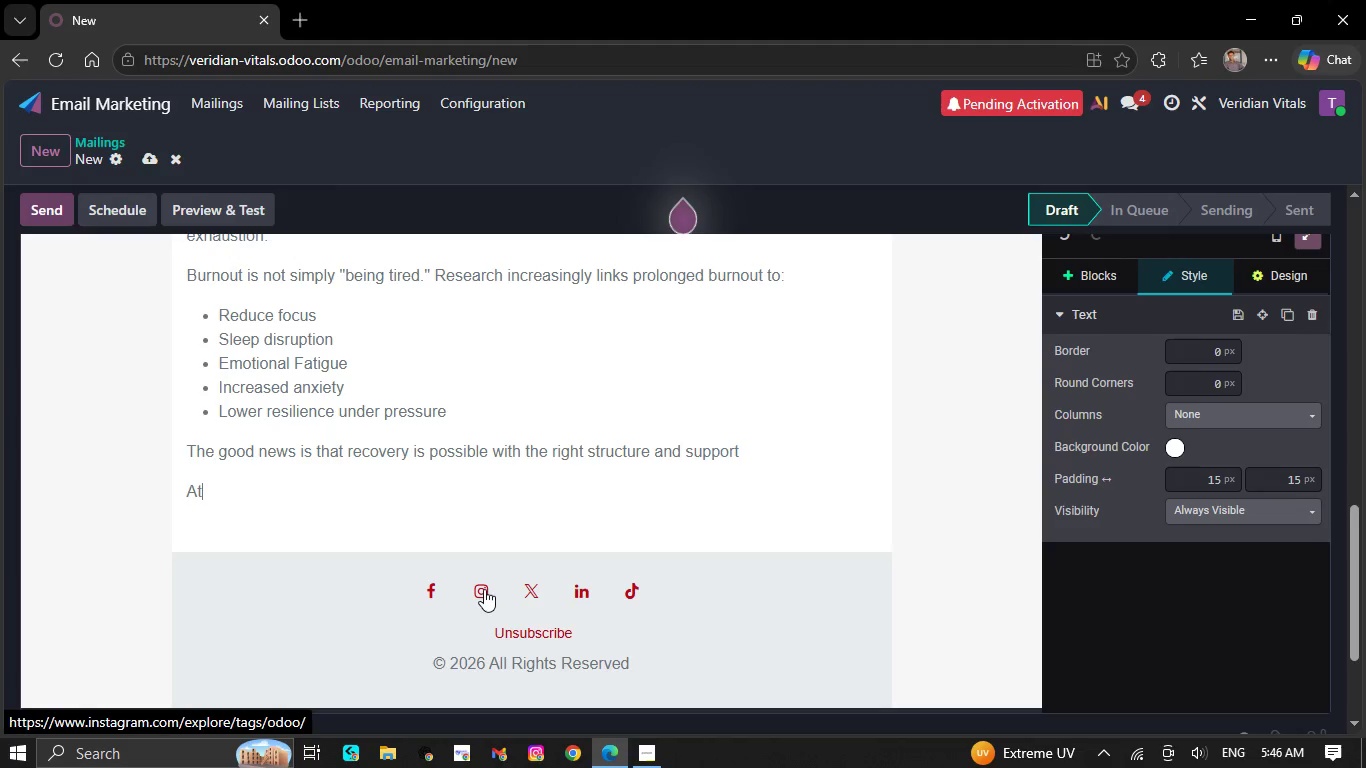 
type( verida)
 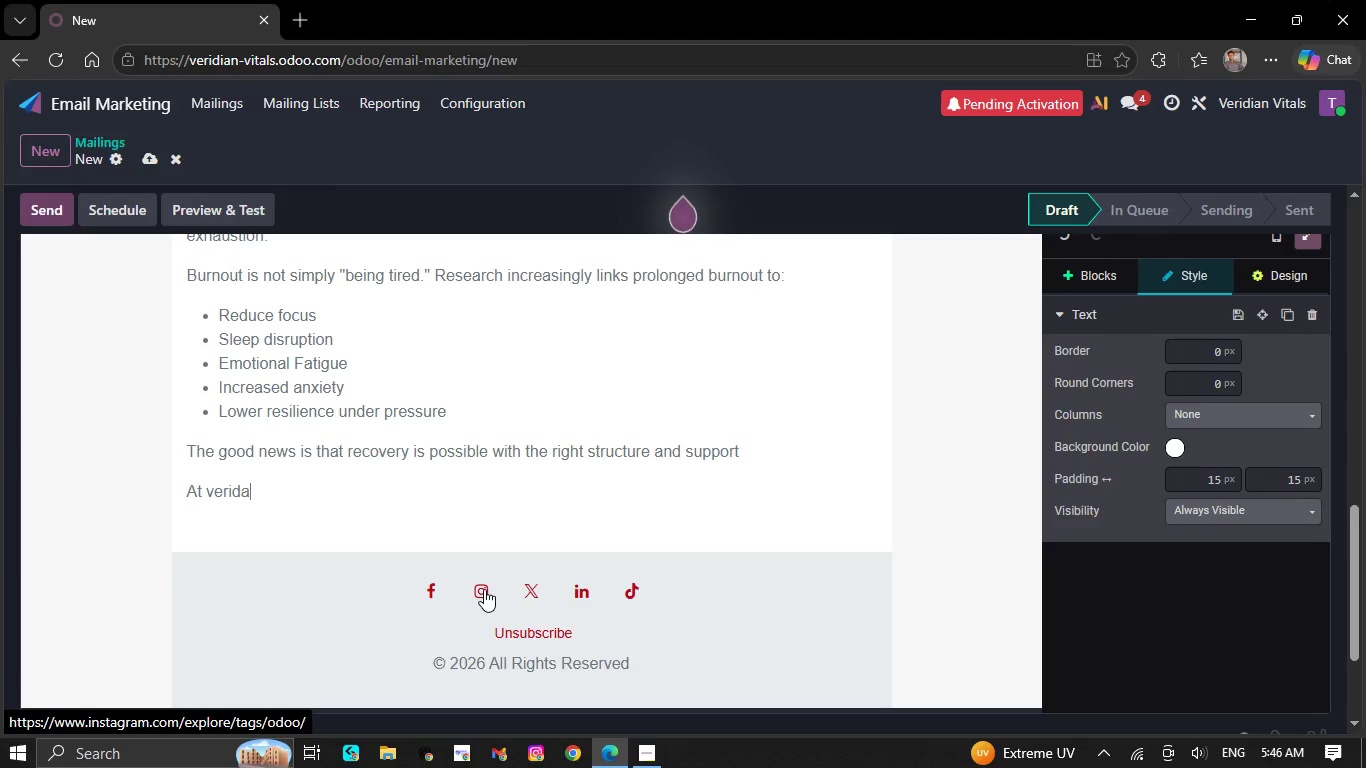 
type(a)
key(Backspace)
key(Backspace)
type(ian Vital , )
key(Backspace)
key(Backspace)
key(Backspace)
type(, our remote wellness coachinh)
key(Backspace)
type(g is designed )
 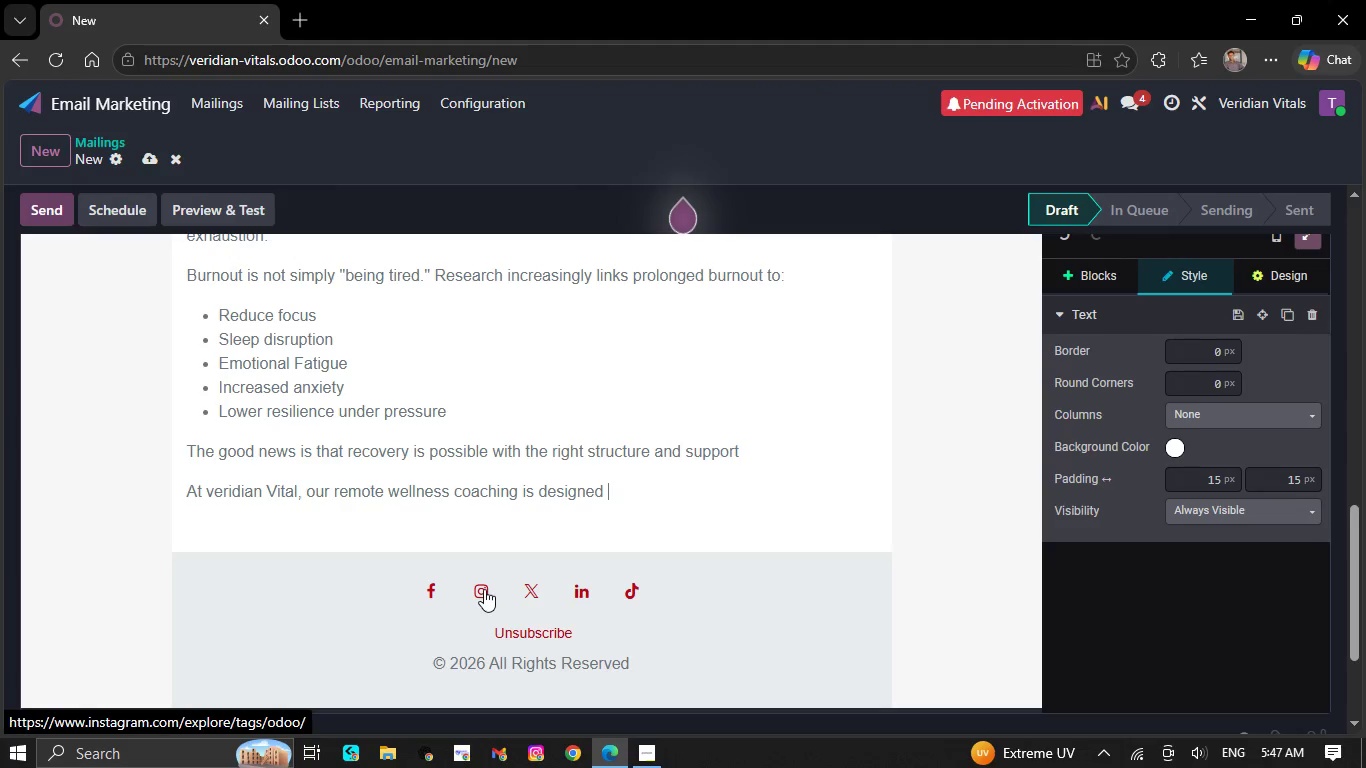 
type(to help pro)
 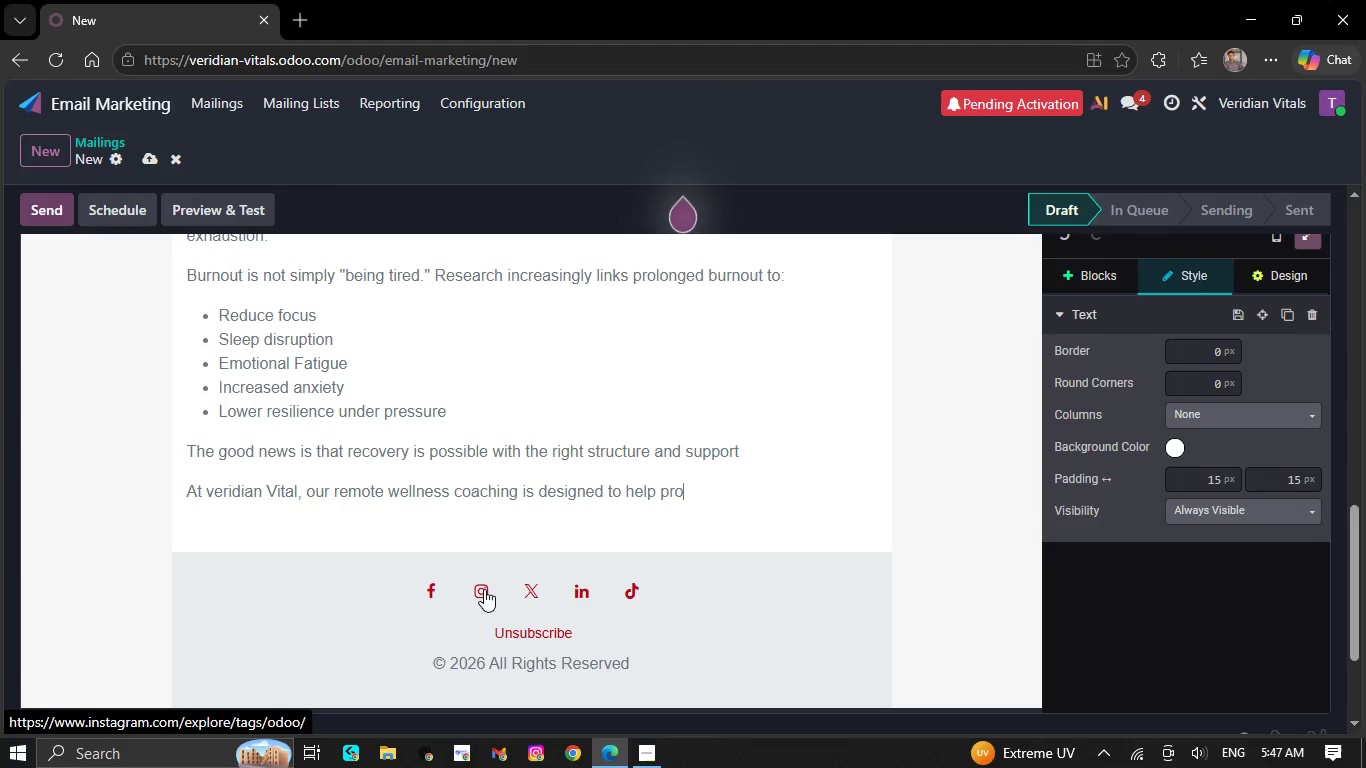 
type(fessional )
 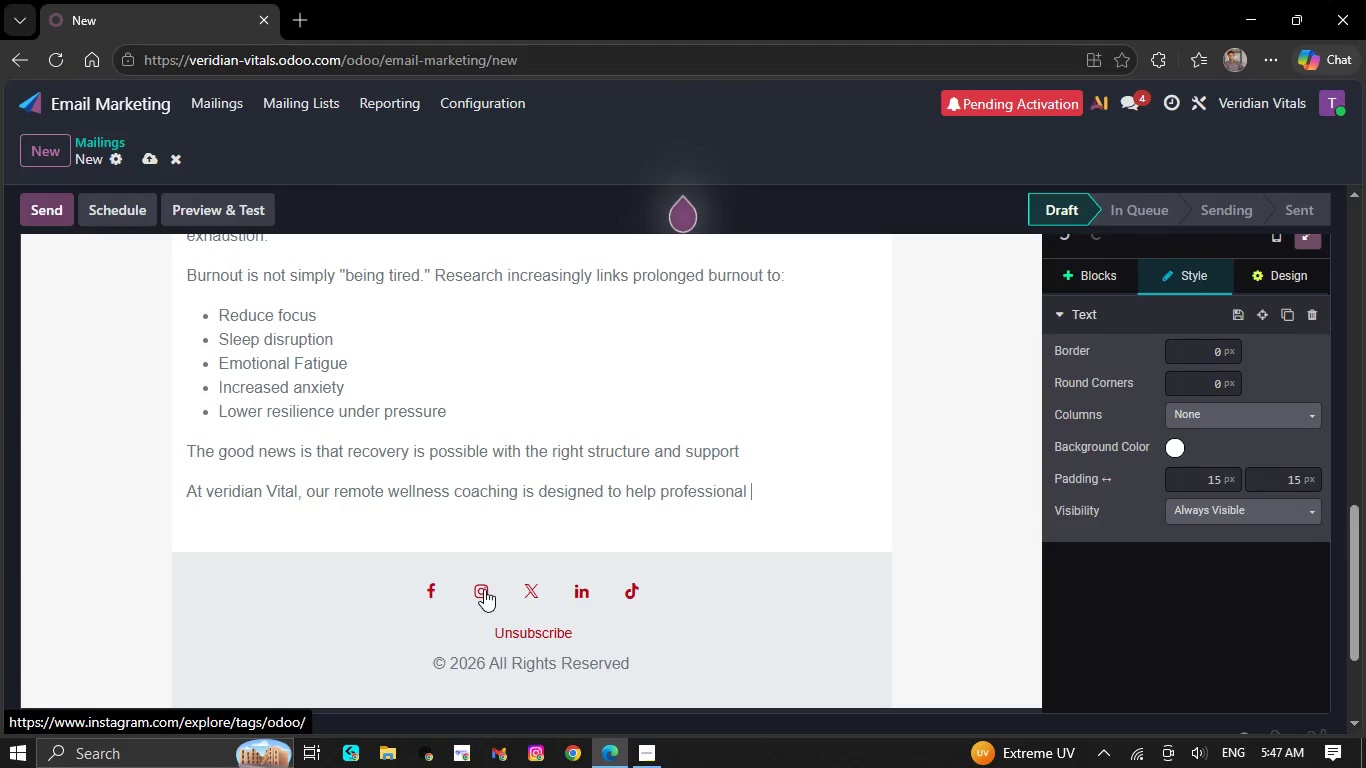 
wait(9.33)
 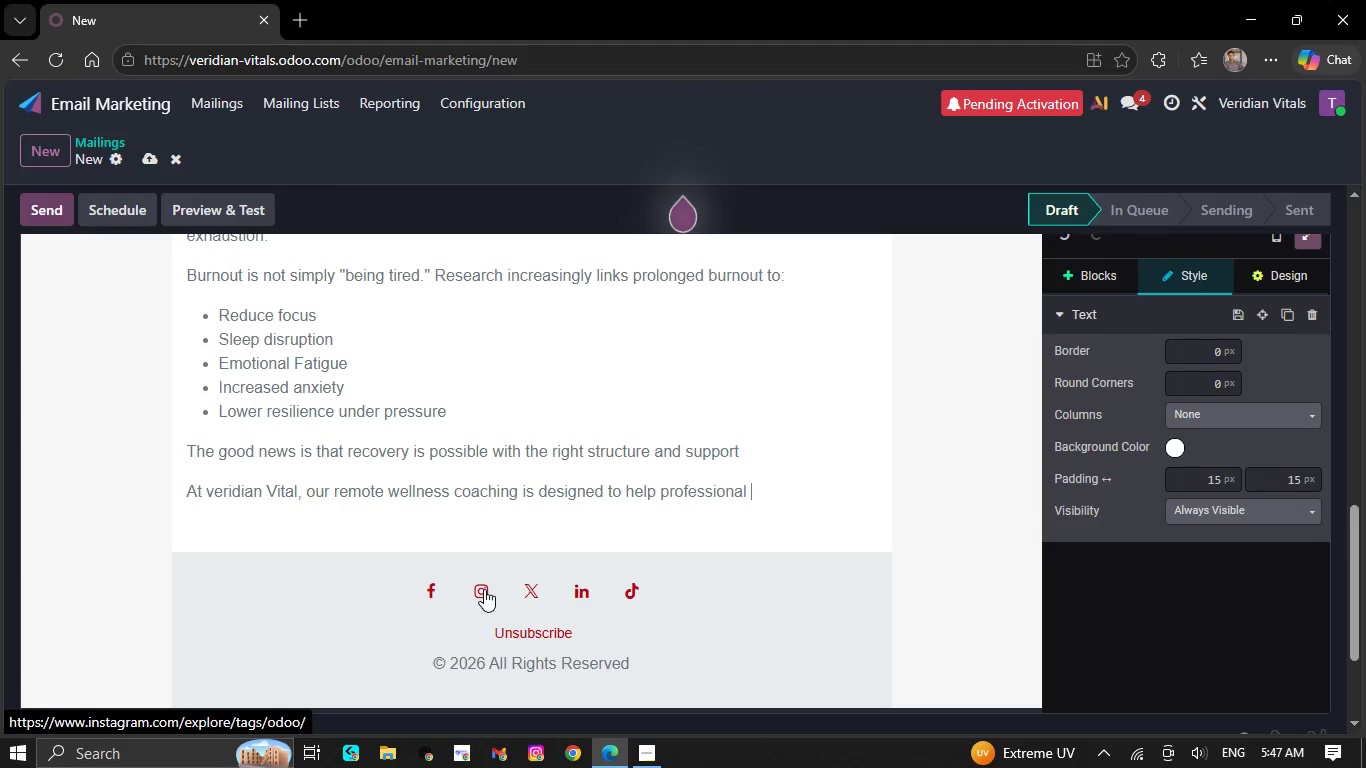 
type(regain and restore energy )
key(Backspace)
type(, and build )
 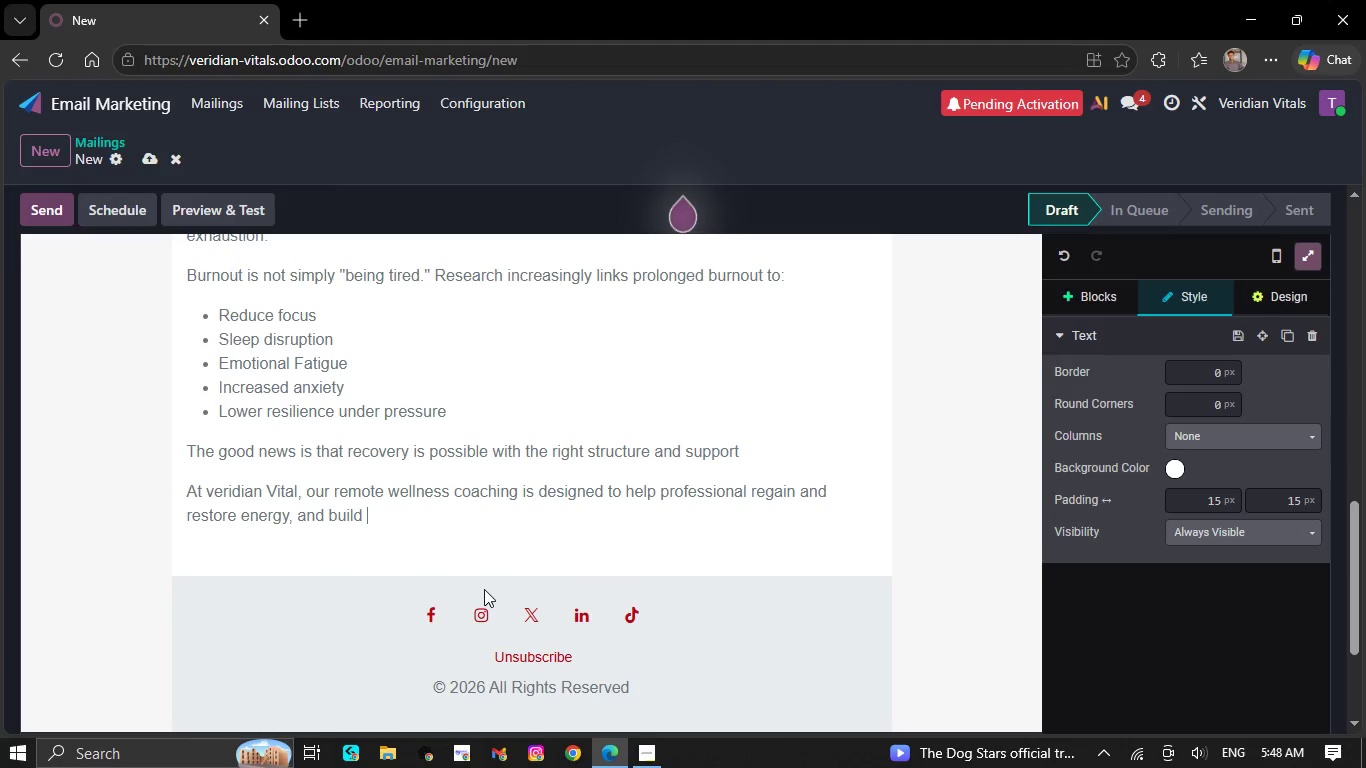 
type(sustainable routines with out )
 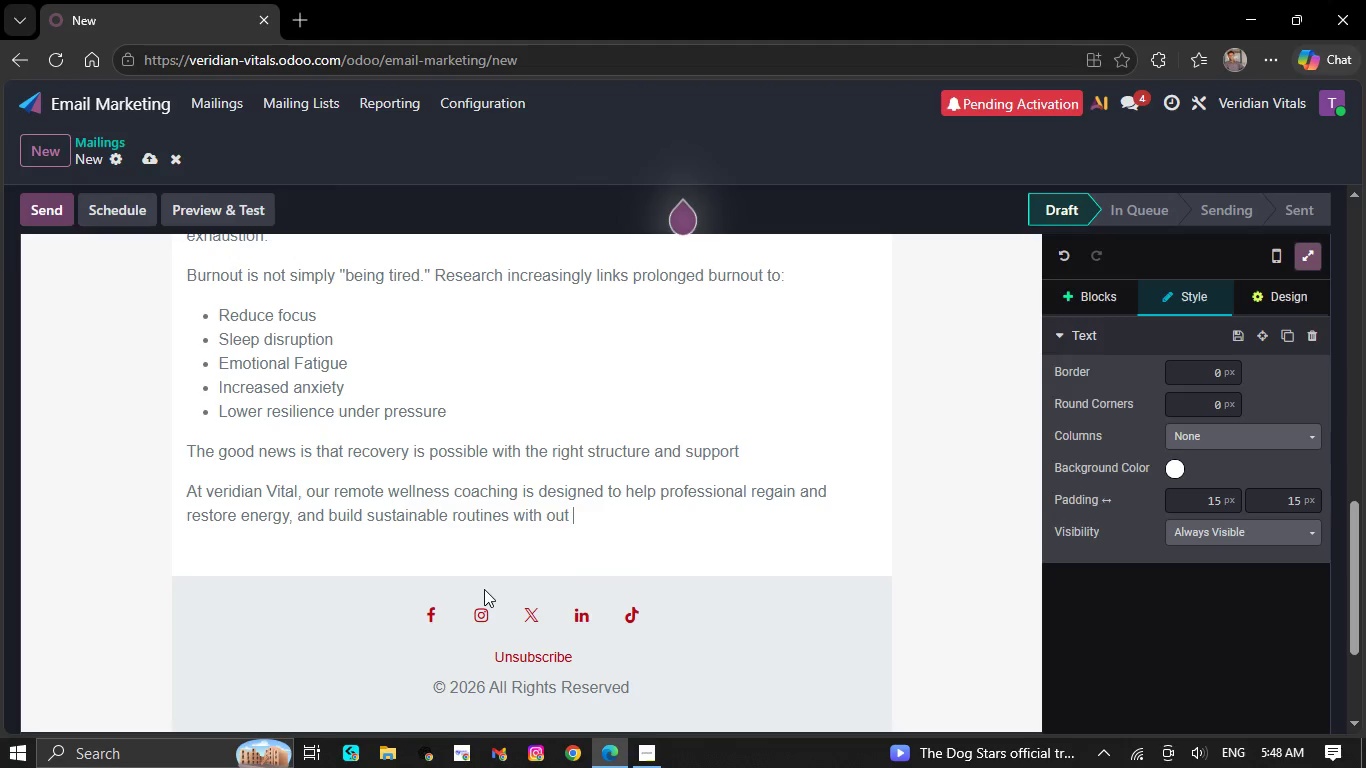 
wait(6.41)
 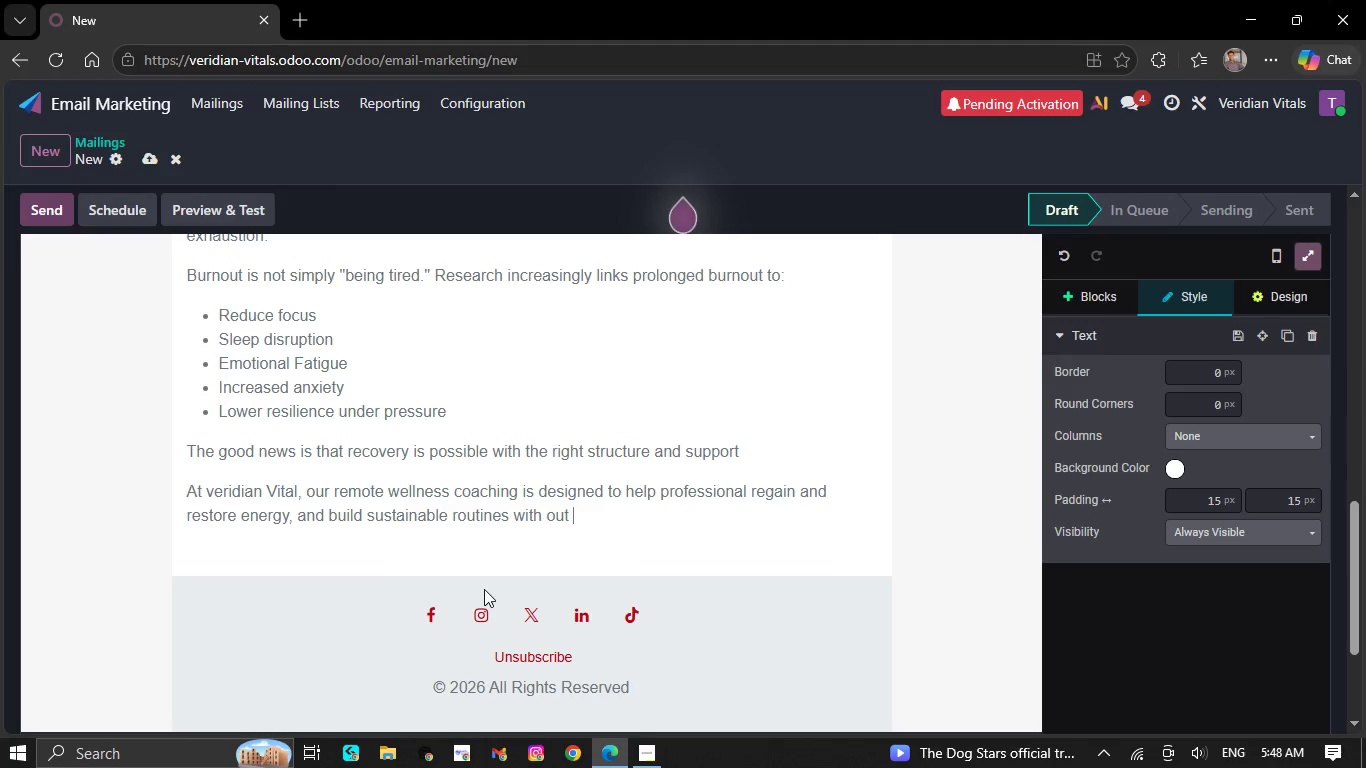 
type(acepti)
 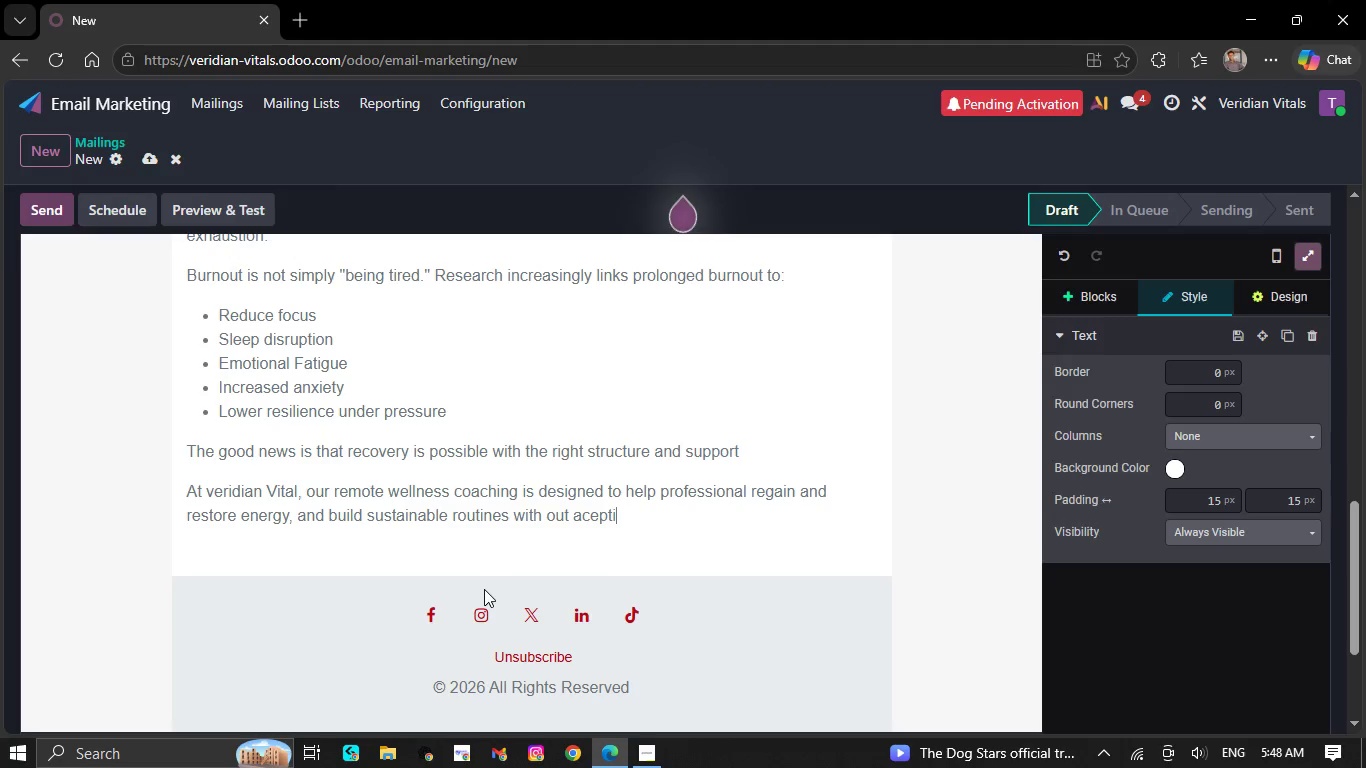 
type(ng demanding )
 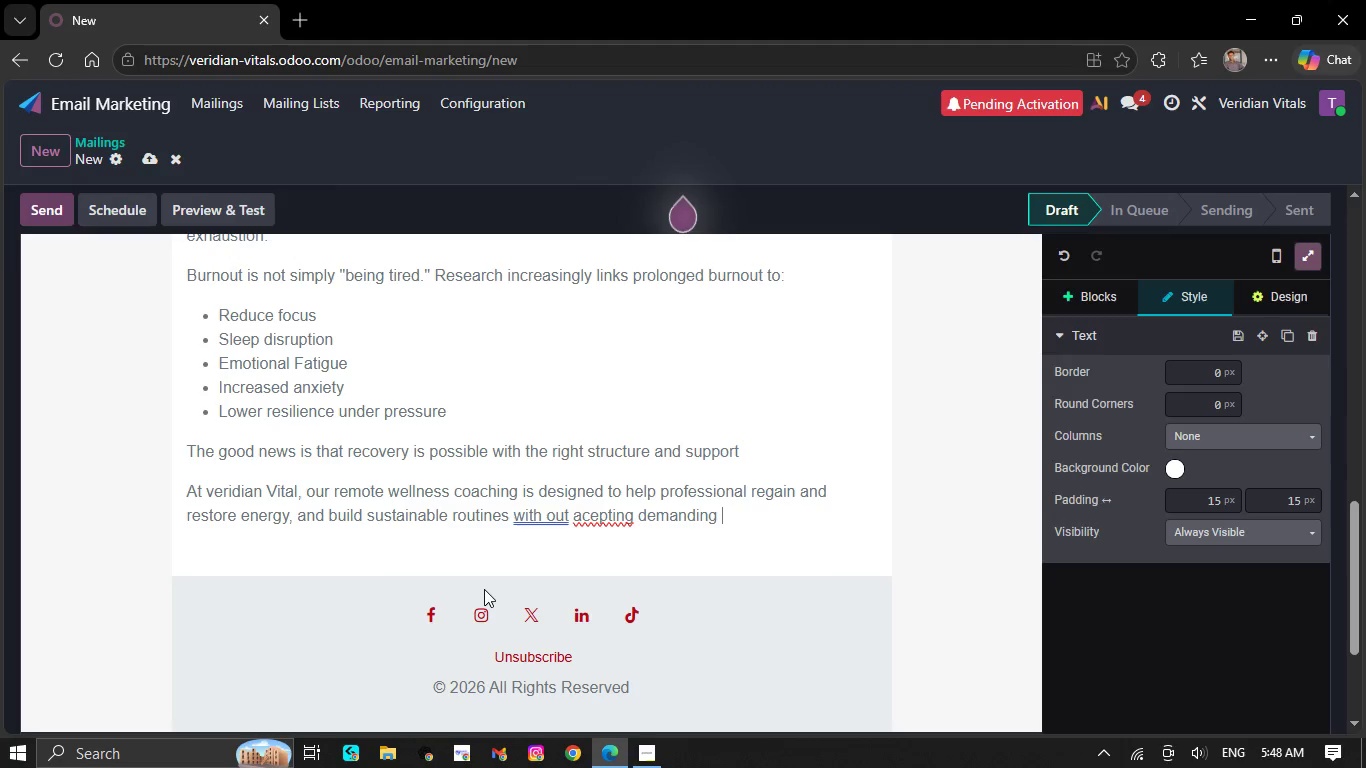 
wait(6.33)
 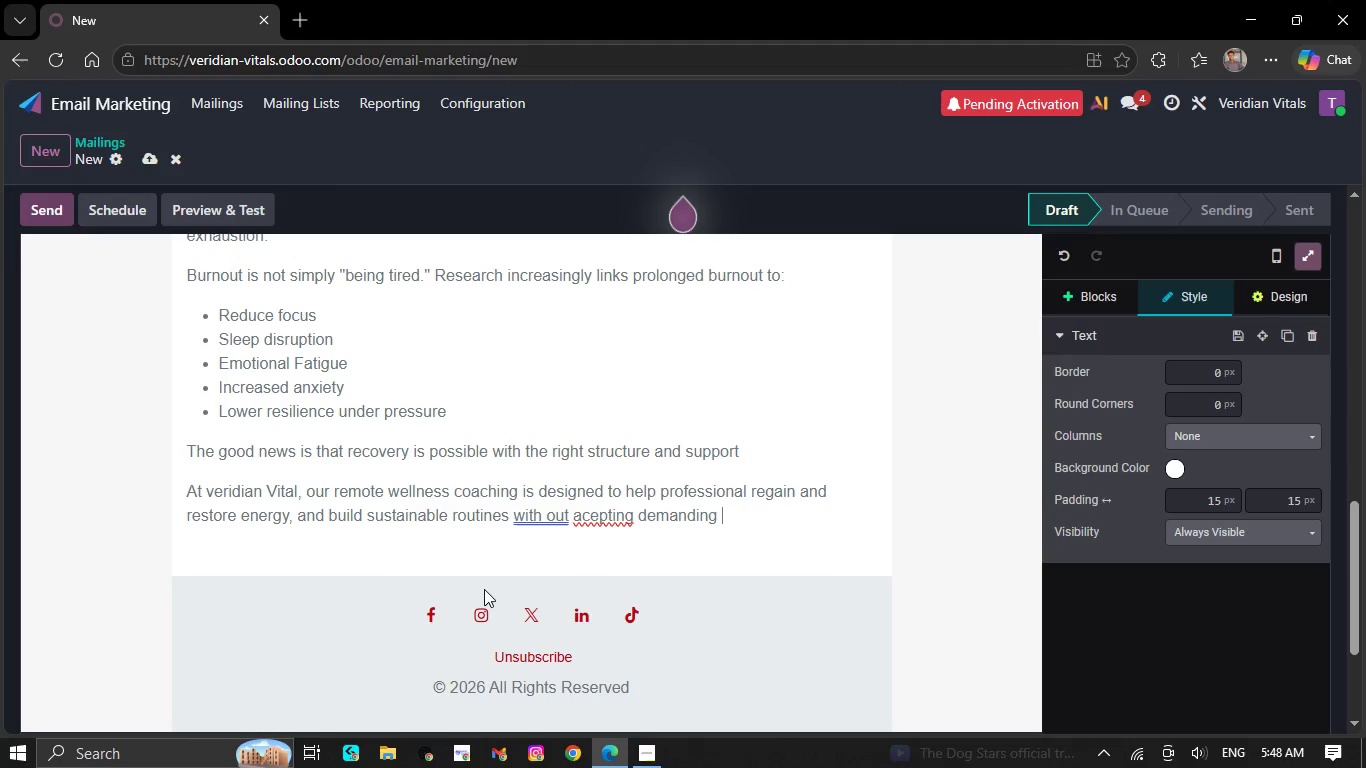 
type(schedules)
 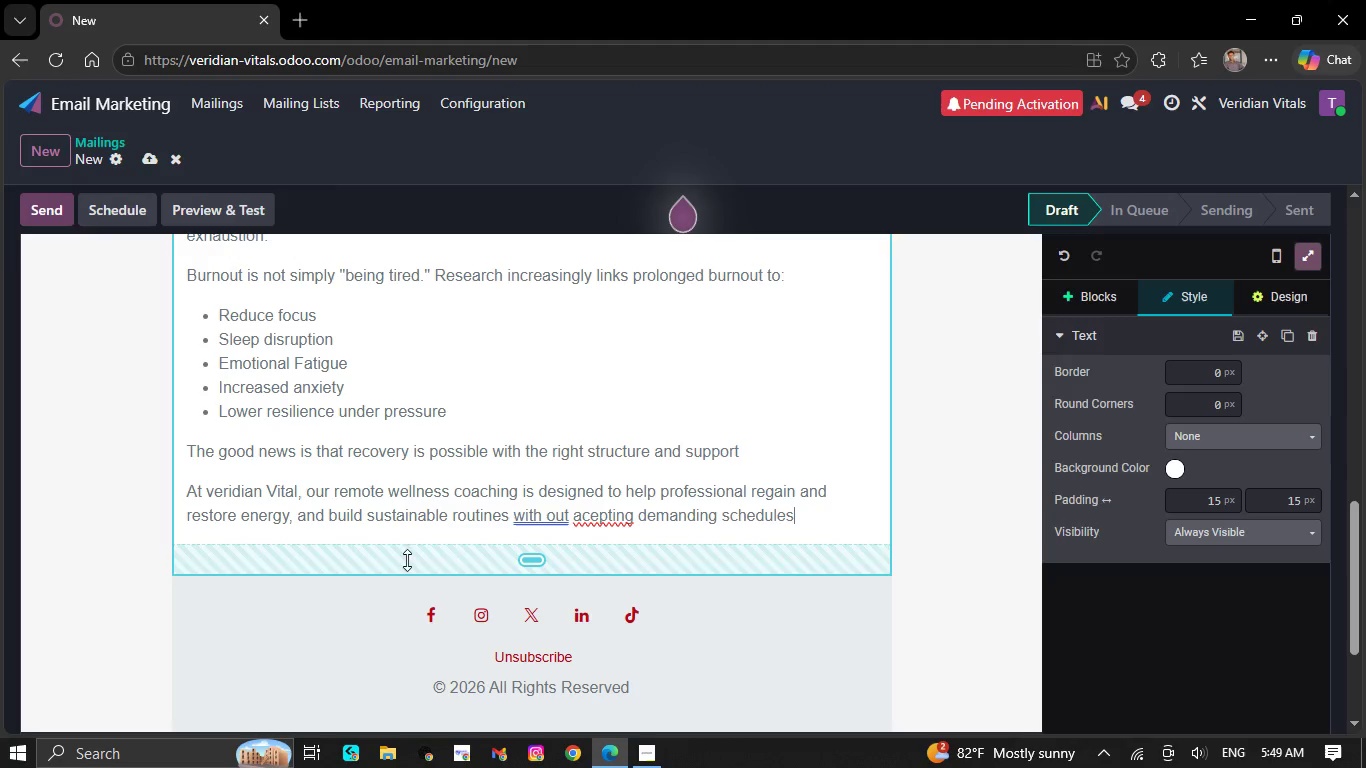 
right_click([551, 520])
 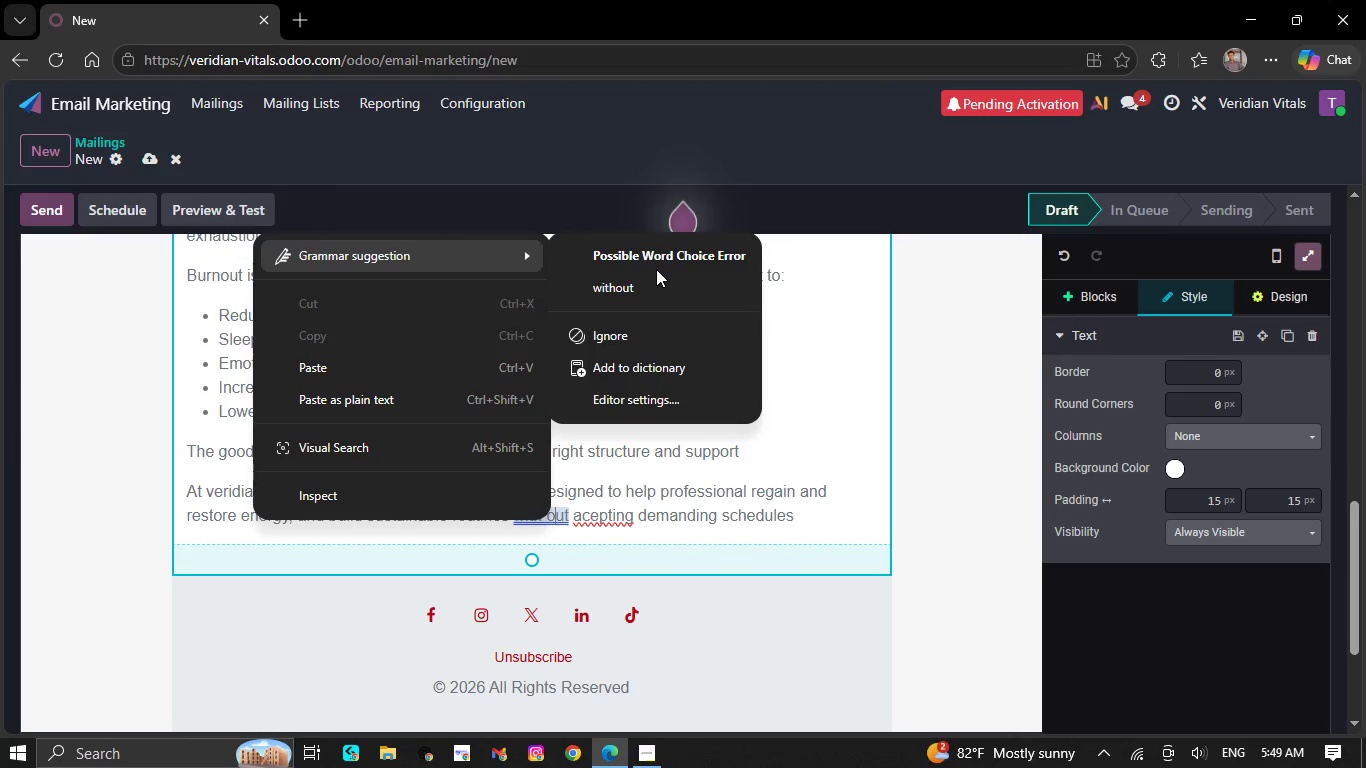 
left_click([652, 275])
 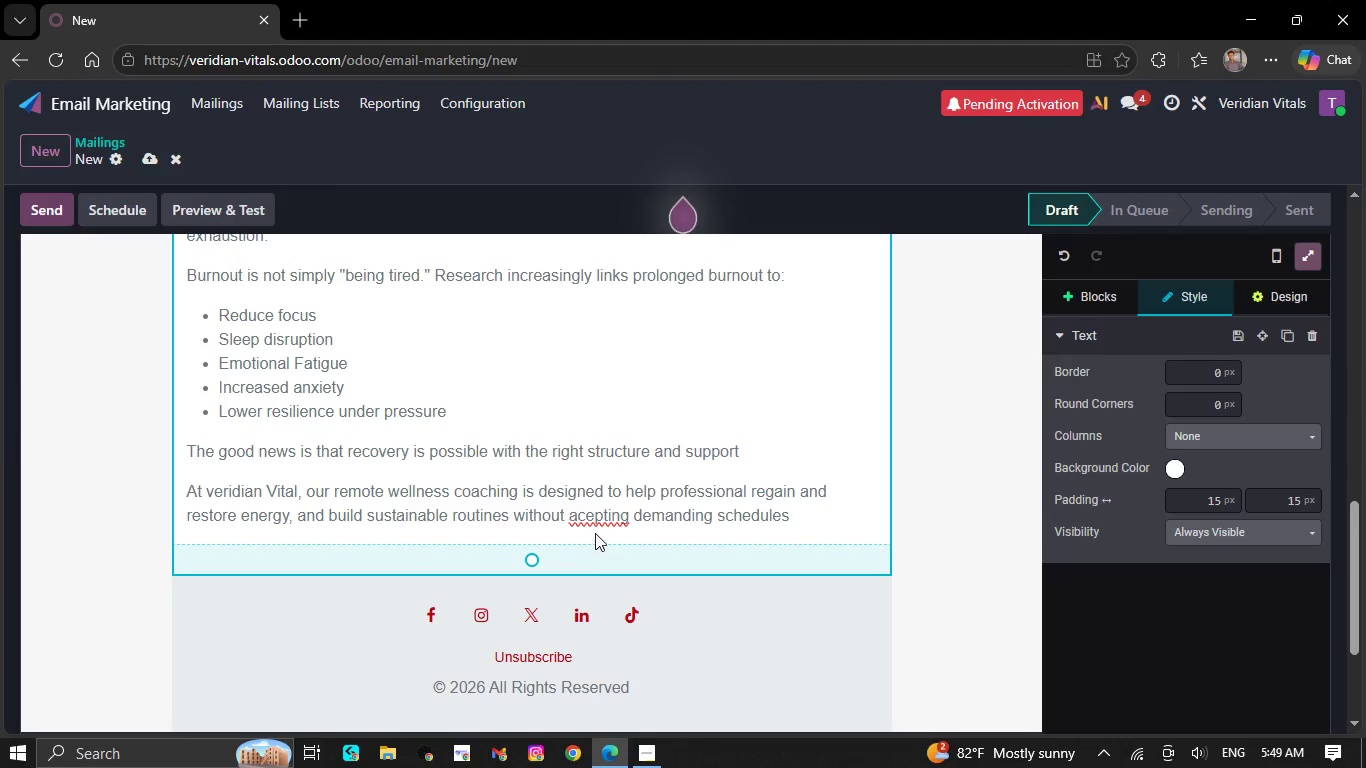 
right_click([597, 519])
 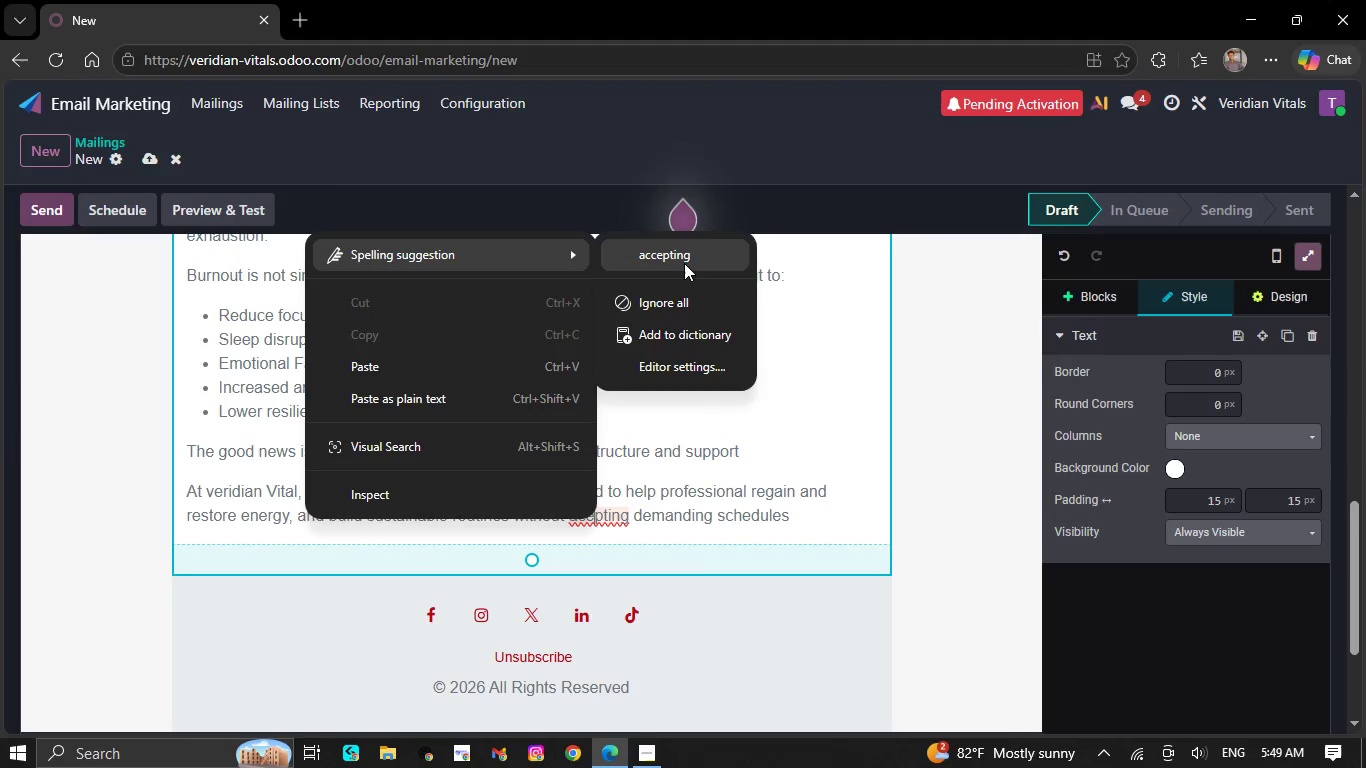 
left_click([684, 262])
 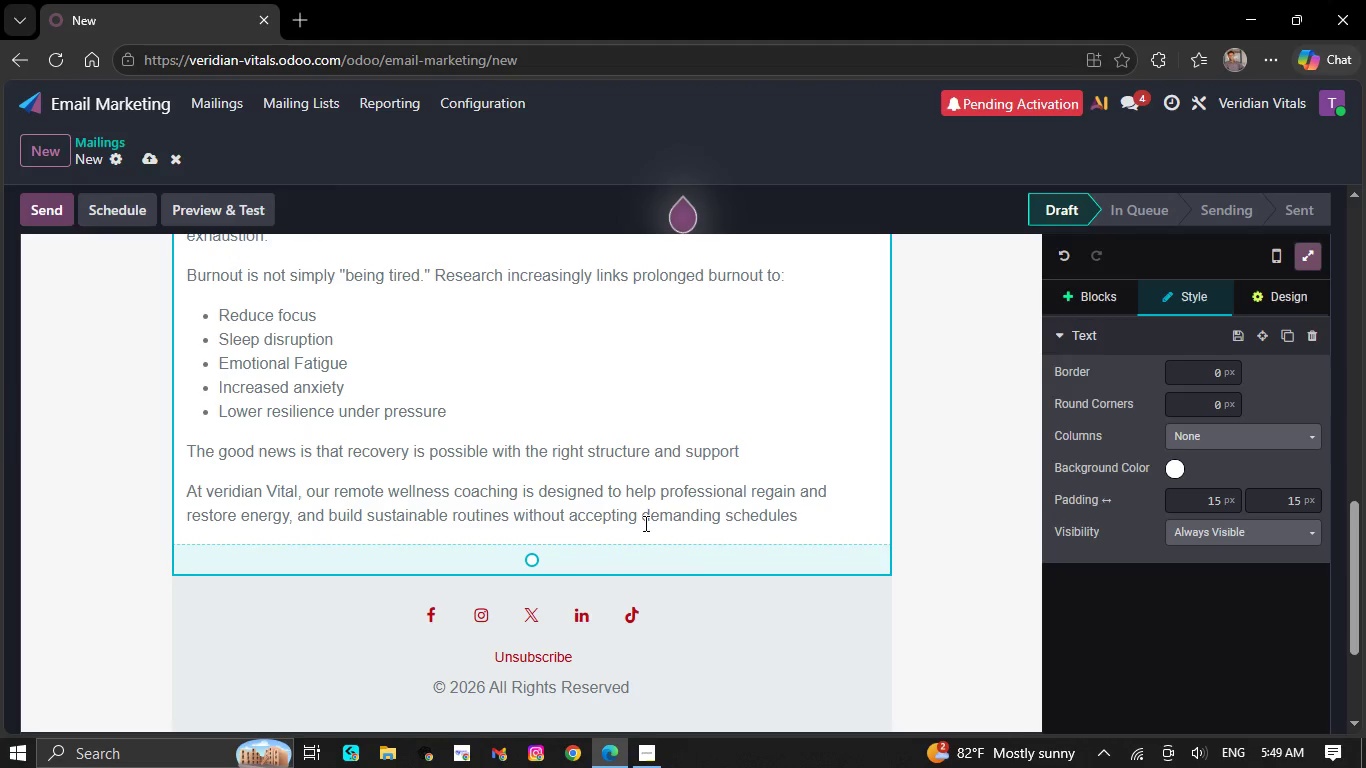 
scroll: coordinate [644, 523], scroll_direction: up, amount: 1.0
 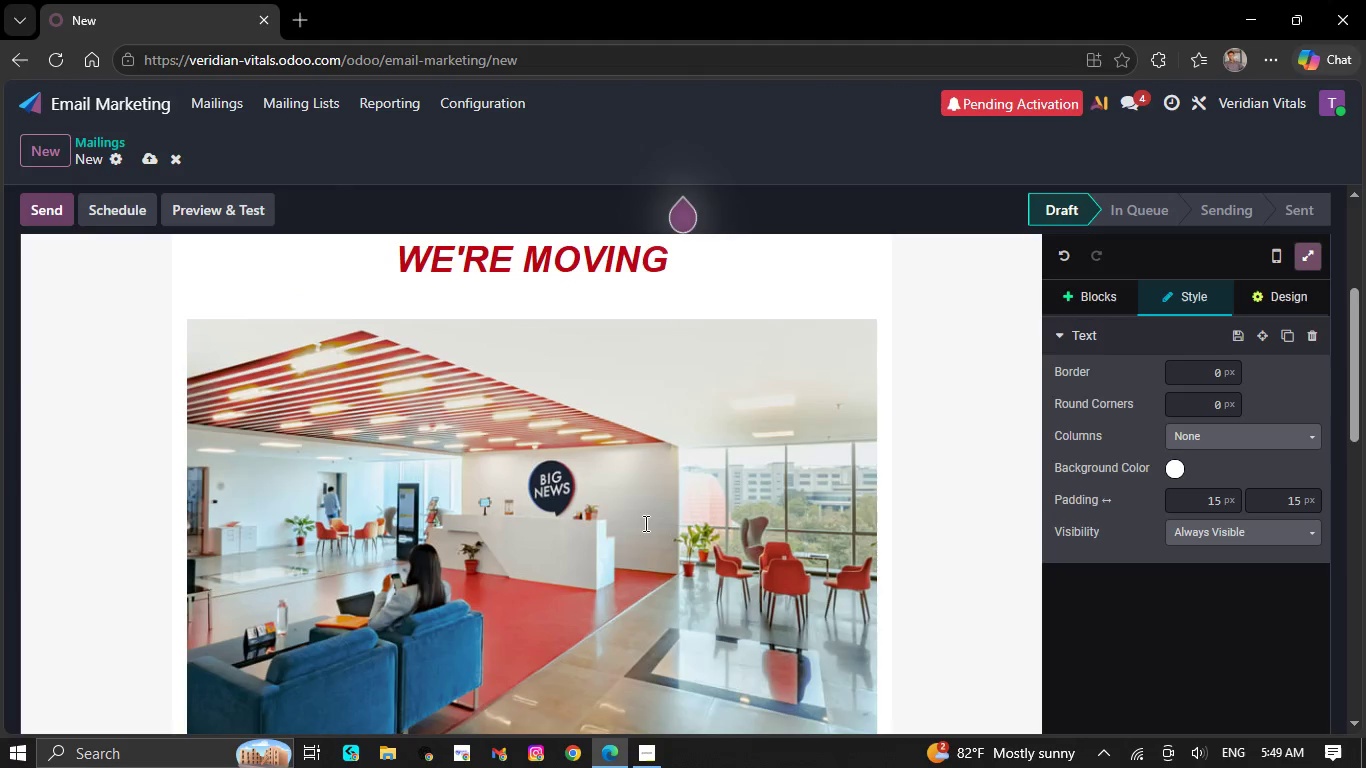 
key(Numpad2)
 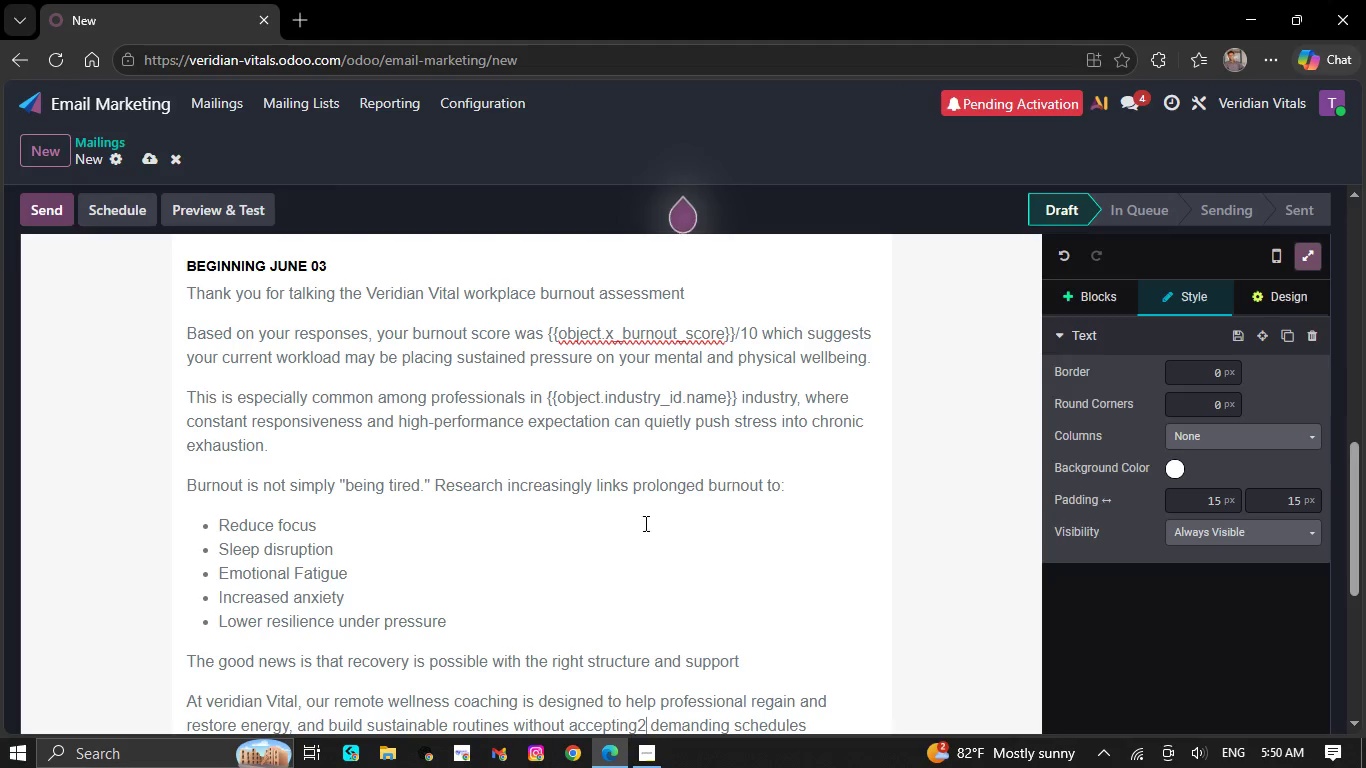 
wait(64.42)
 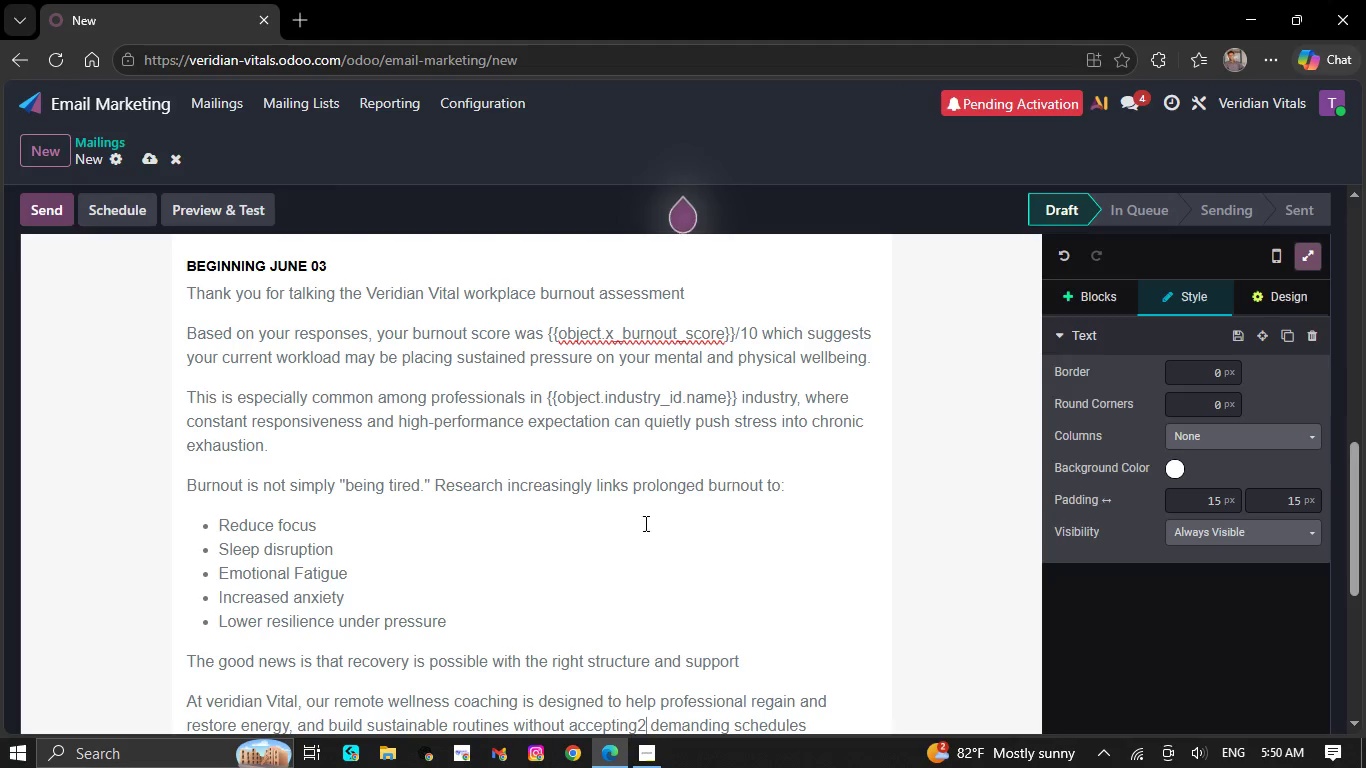 
scroll: coordinate [644, 523], scroll_direction: down, amount: 1.0
 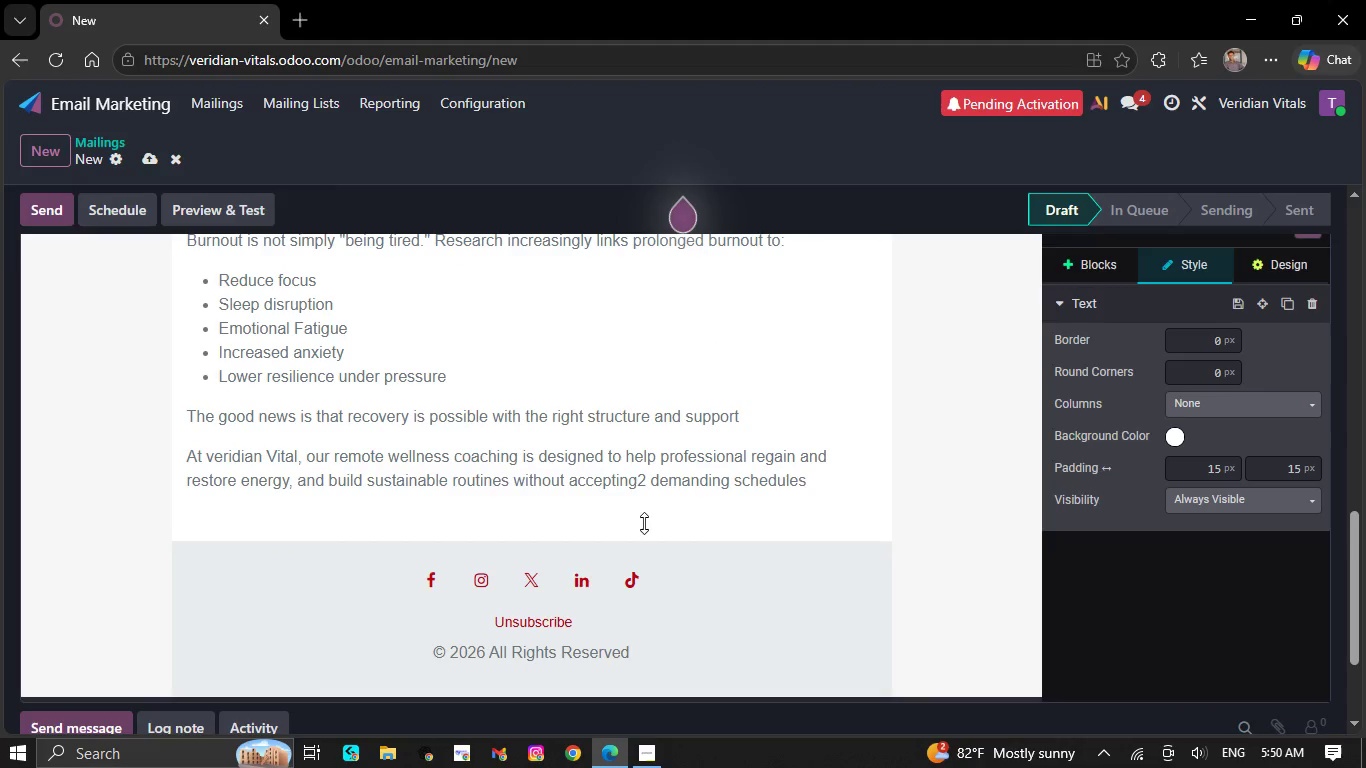 
scroll: coordinate [644, 523], scroll_direction: none, amount: 0.0
 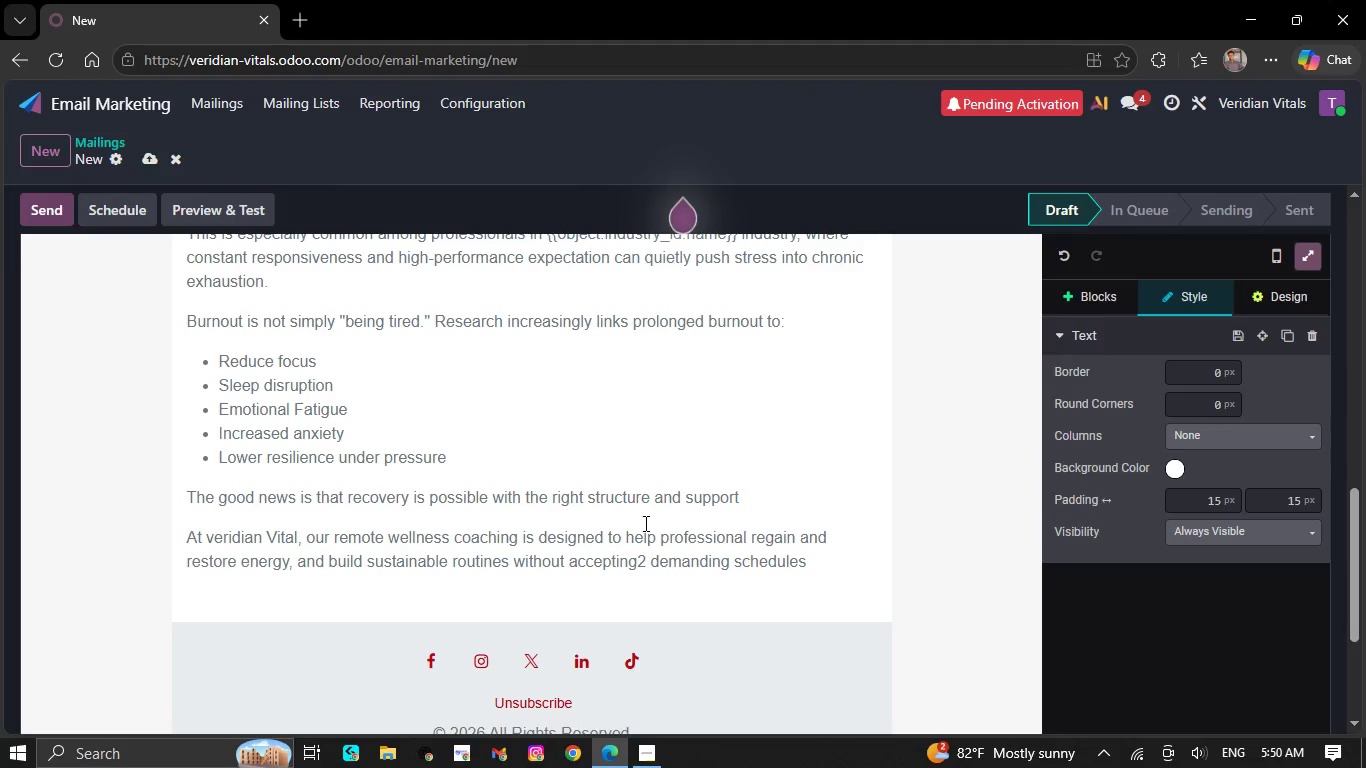 
wait(16.46)
 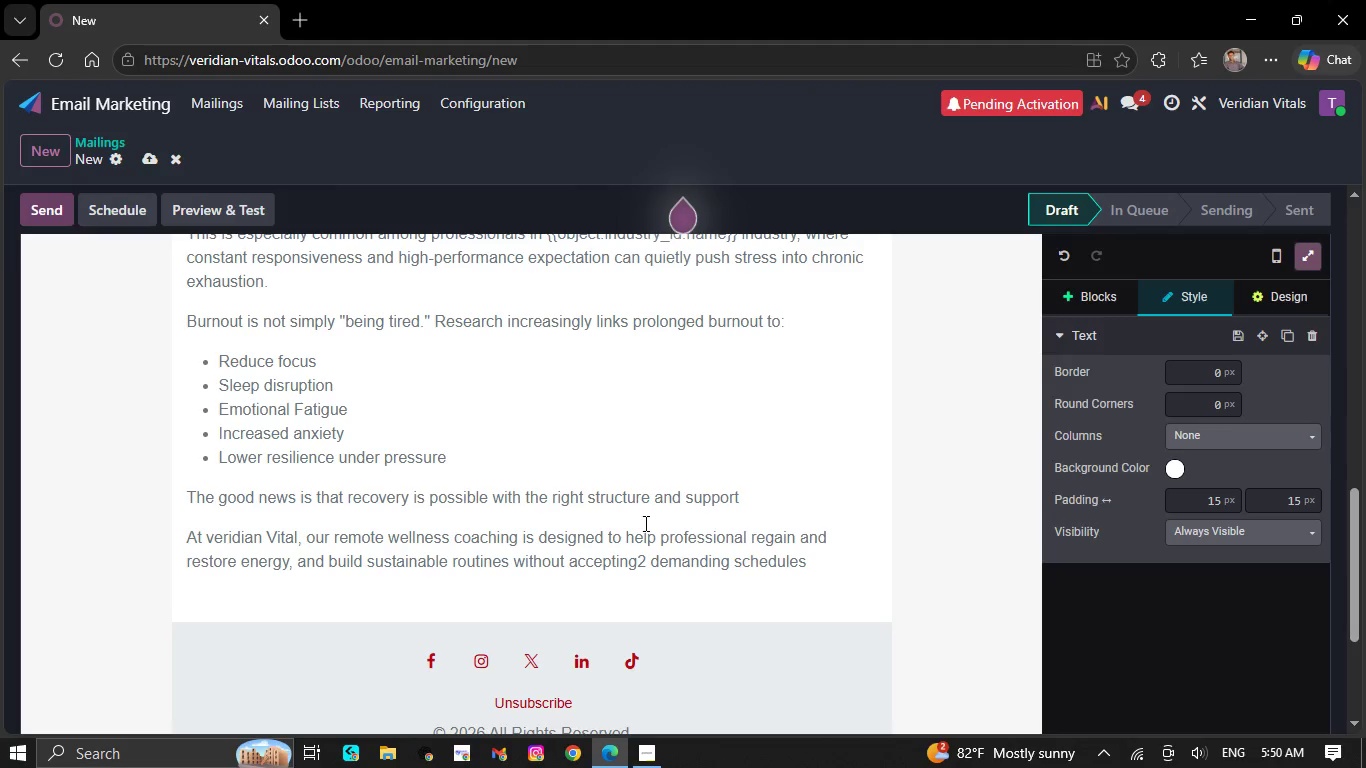 
left_click([822, 563])
 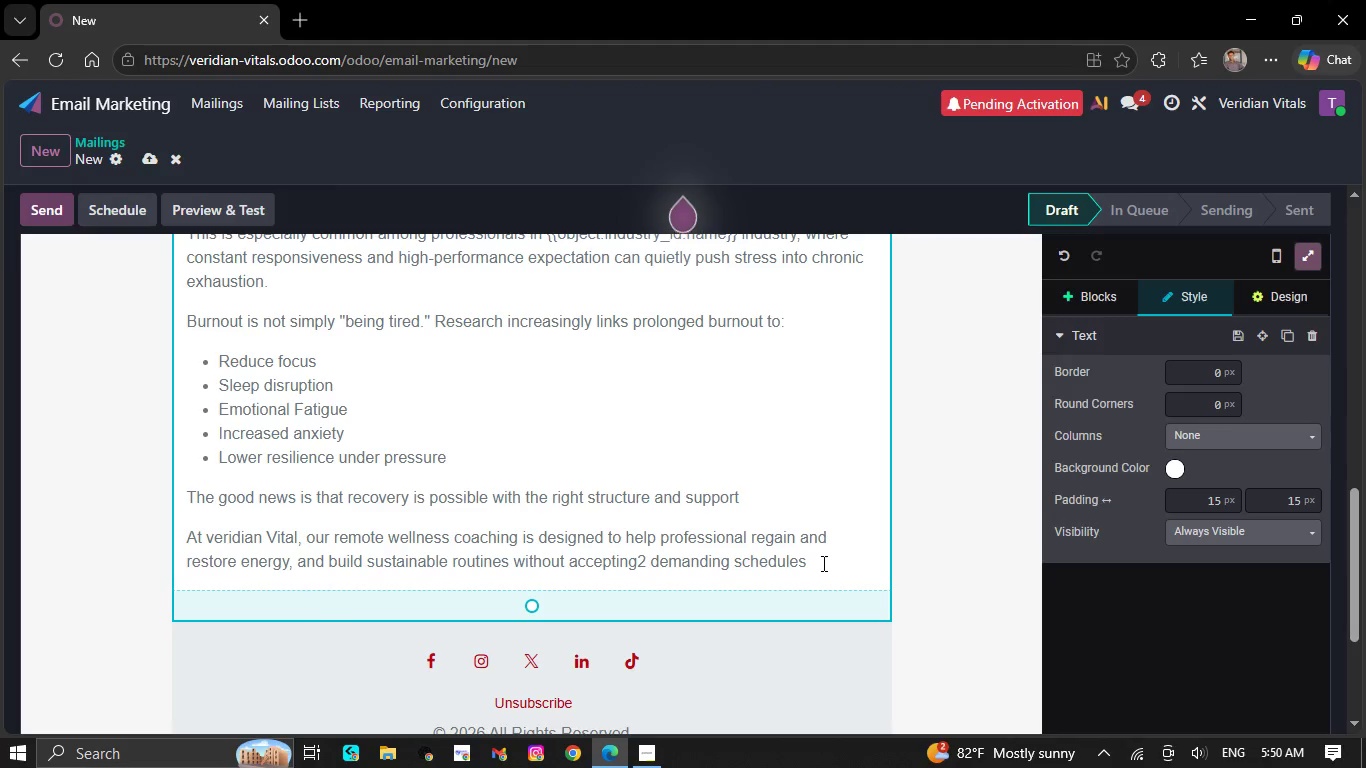 
type(.)
key(NumpadEnter)
type(You do not need to )
 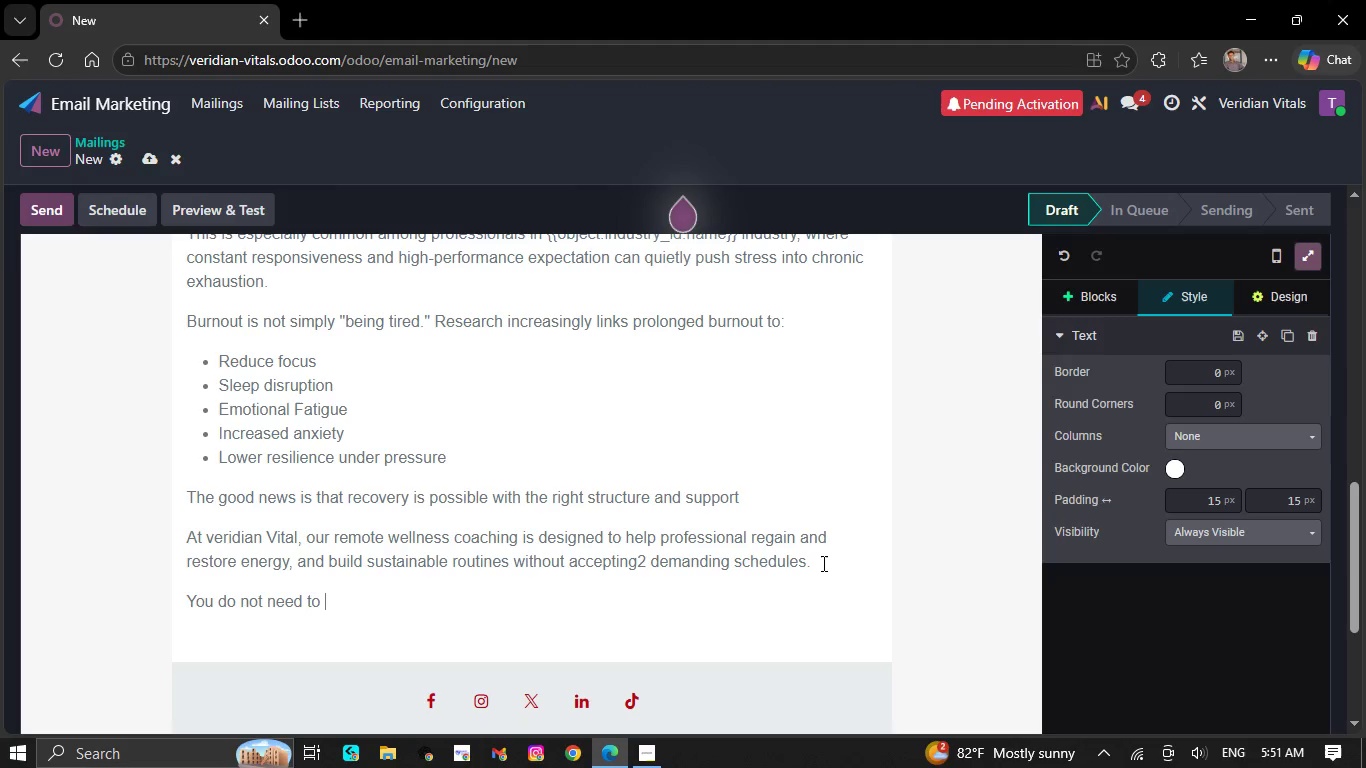 
type("push through" thi)
 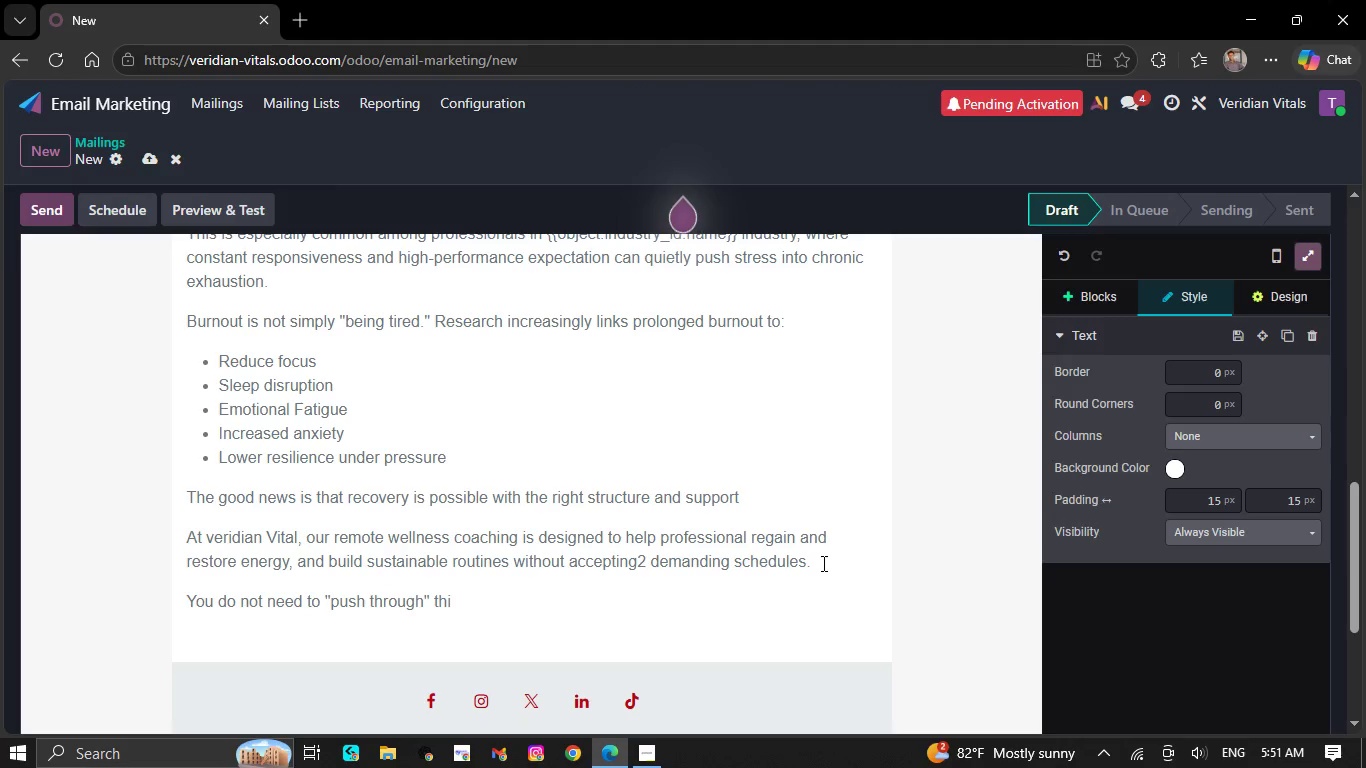 
type(s alone.)
key(NumpadEnter)
 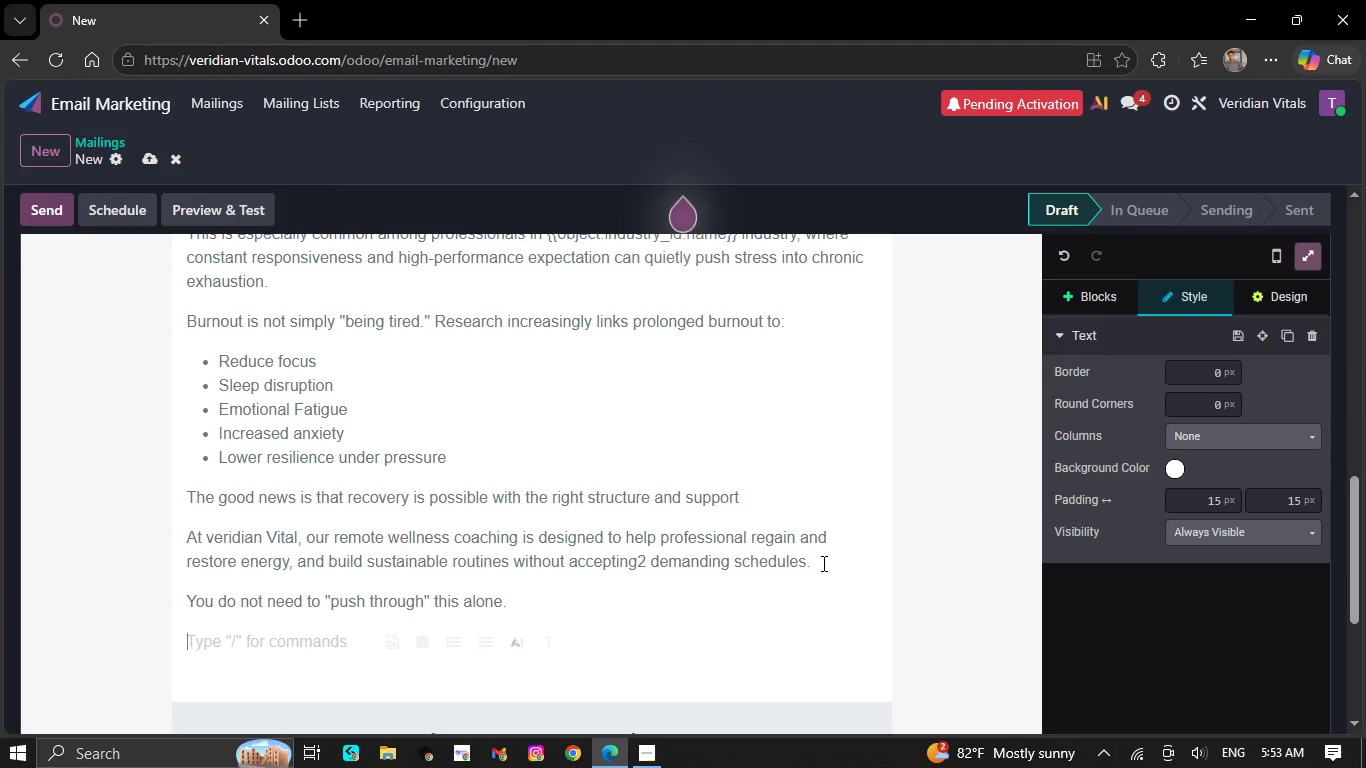 
wait(104.73)
 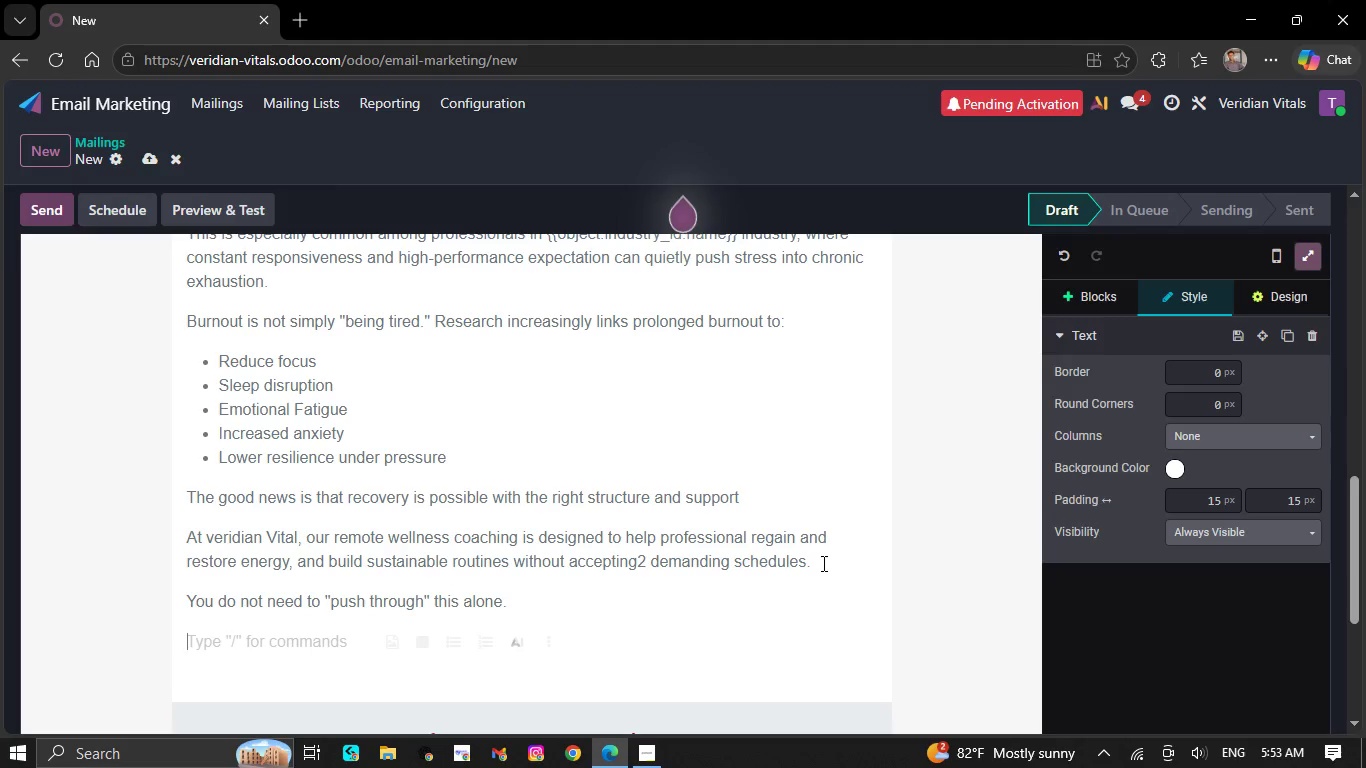 
type(Warm regards,)
key(NumpadEnter)
key(Backspace)
key(NumpadEnter)
 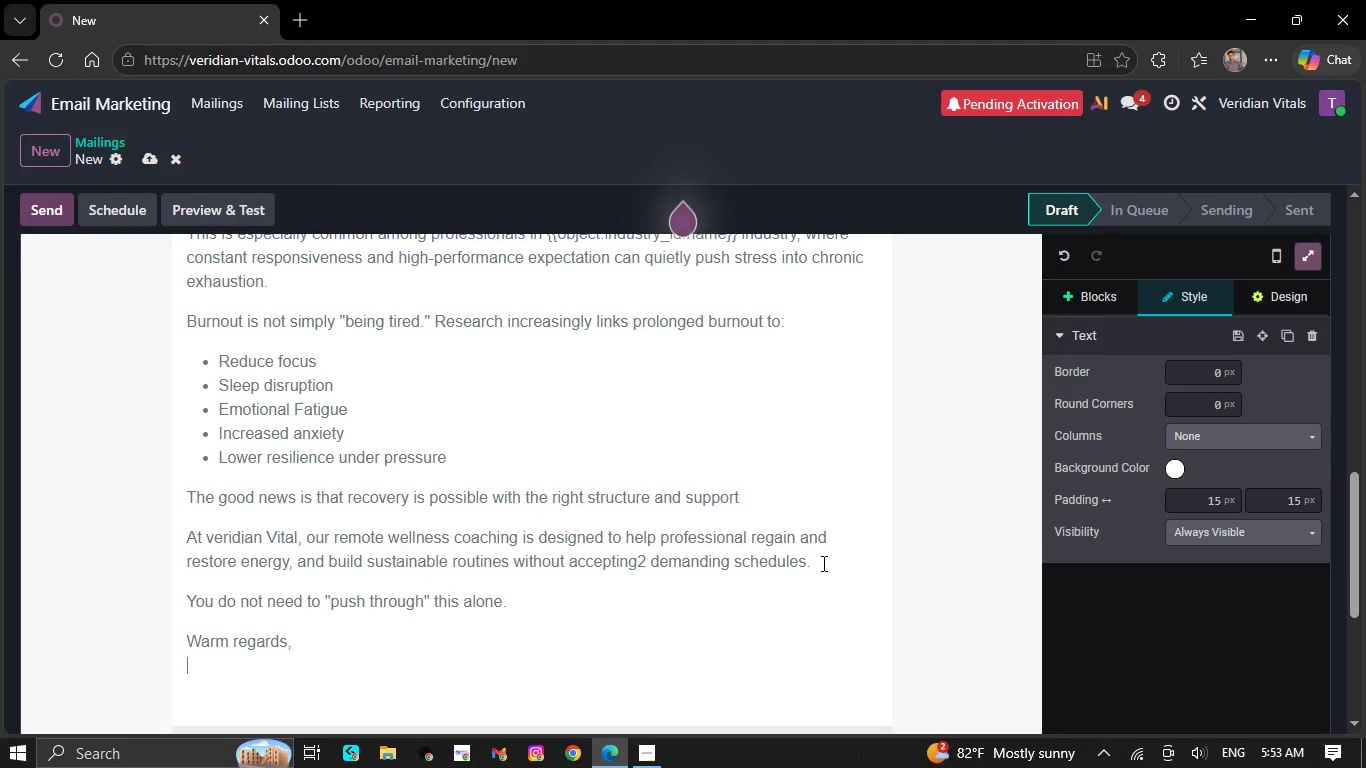 
wait(19.83)
 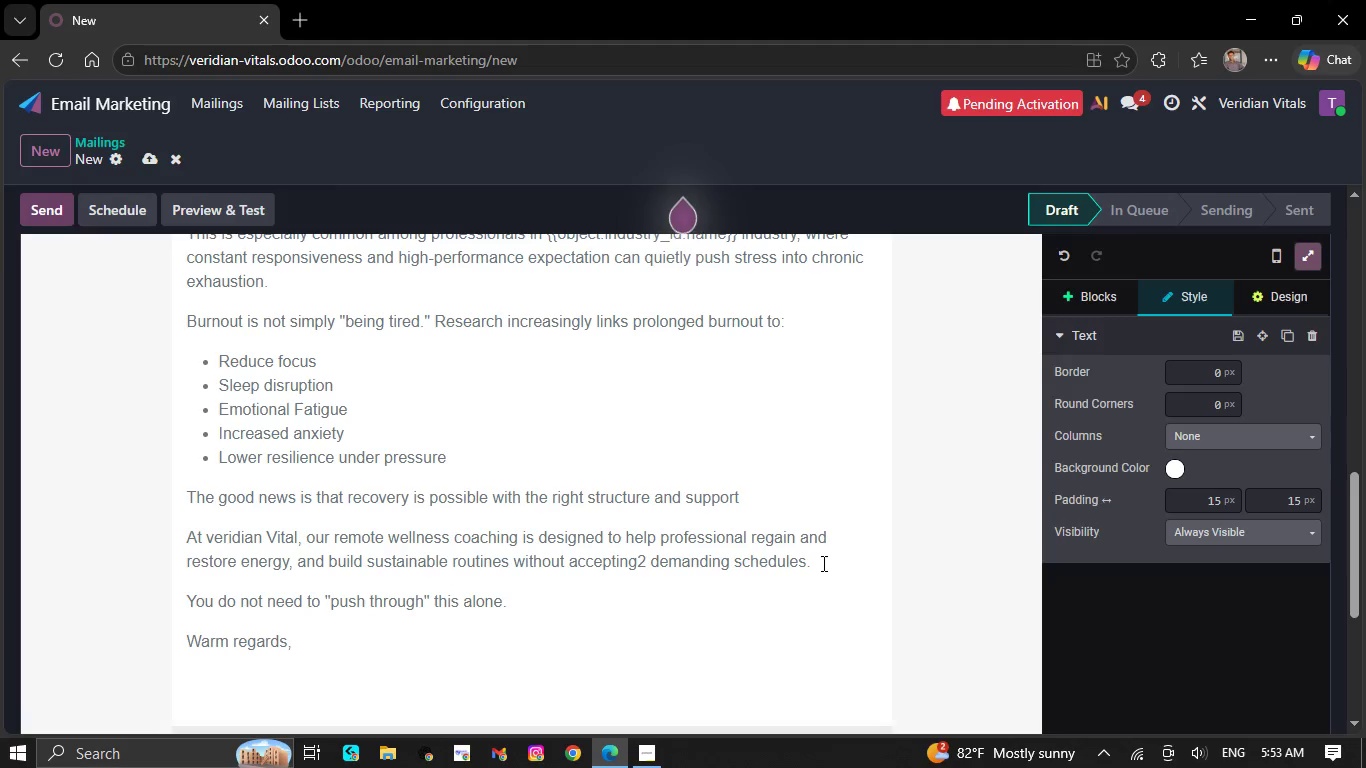 
type(The veridian N)
key(Backspace)
type(Vital )
 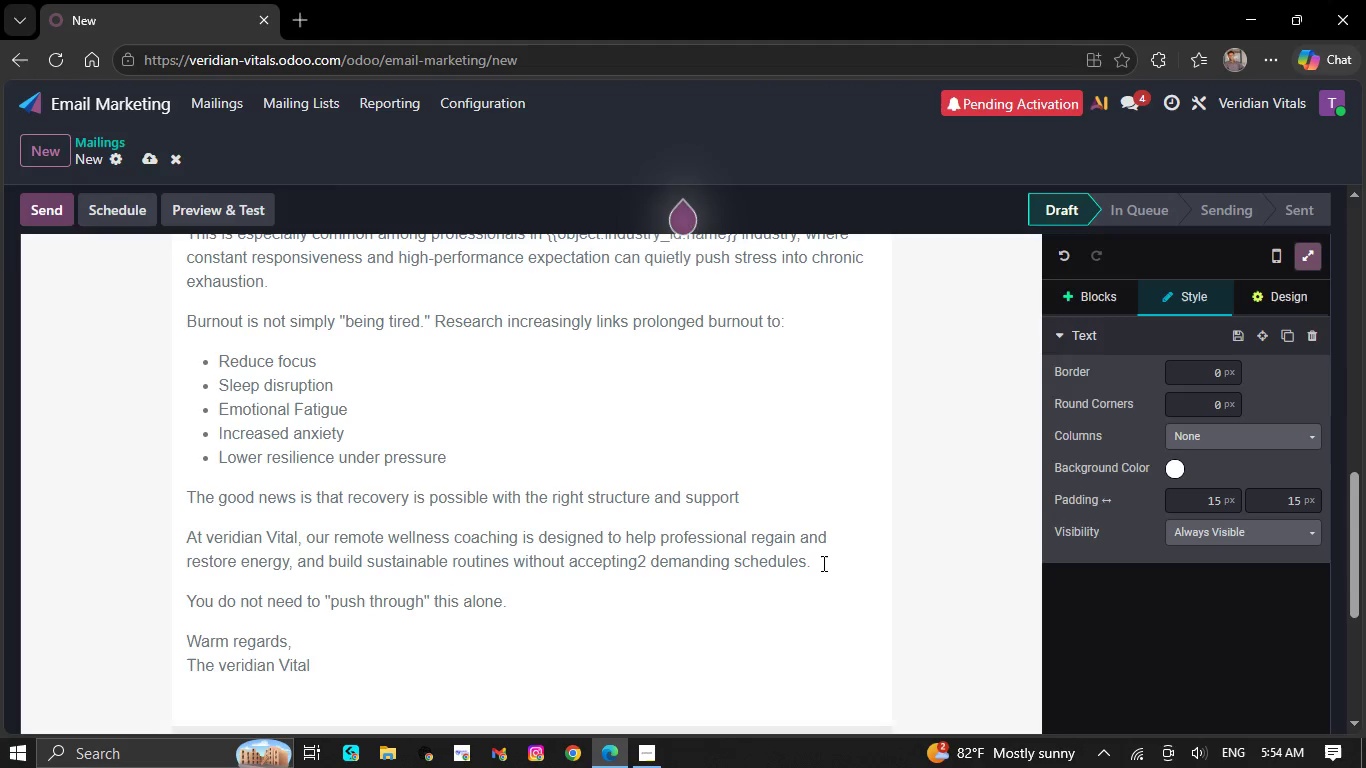 
wait(21.94)
 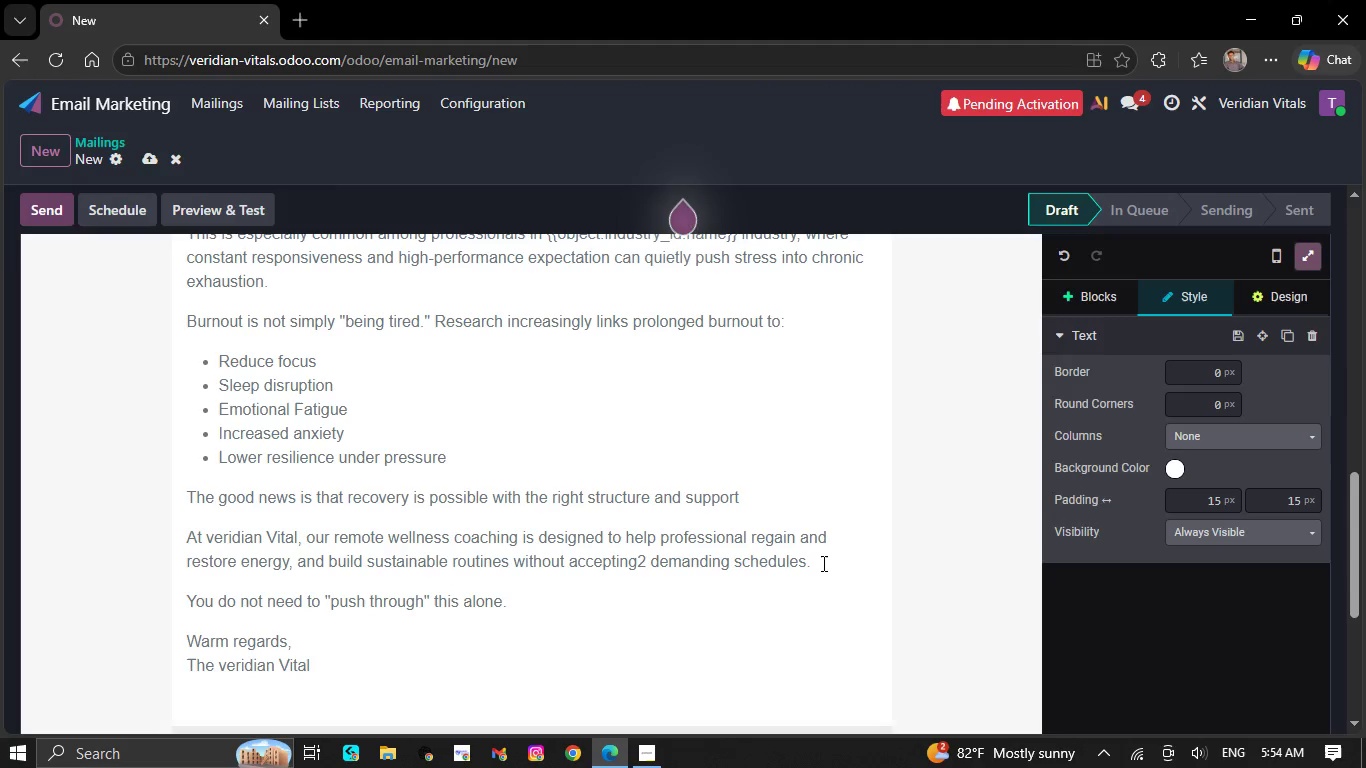 
type(care team)
 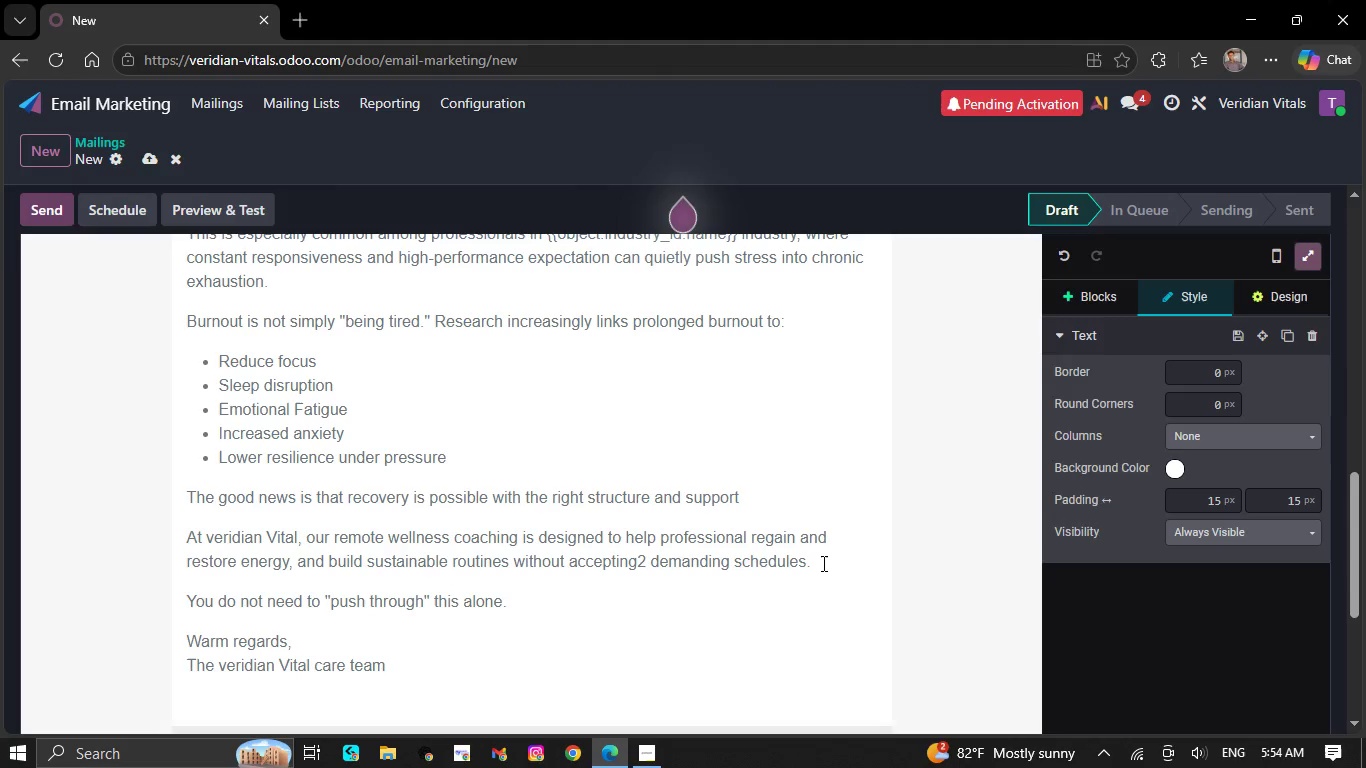 
scroll: coordinate [822, 563], scroll_direction: up, amount: 4.0
 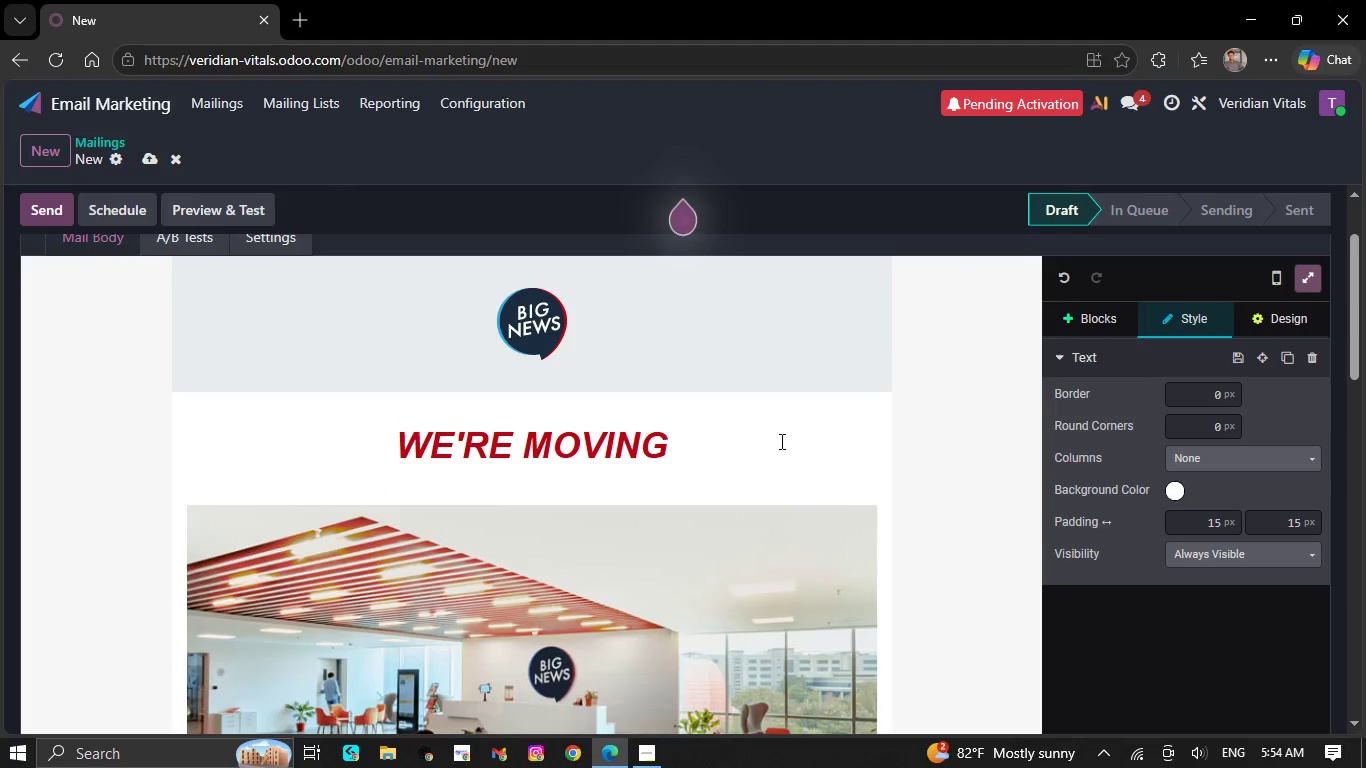 
left_click([716, 434])
 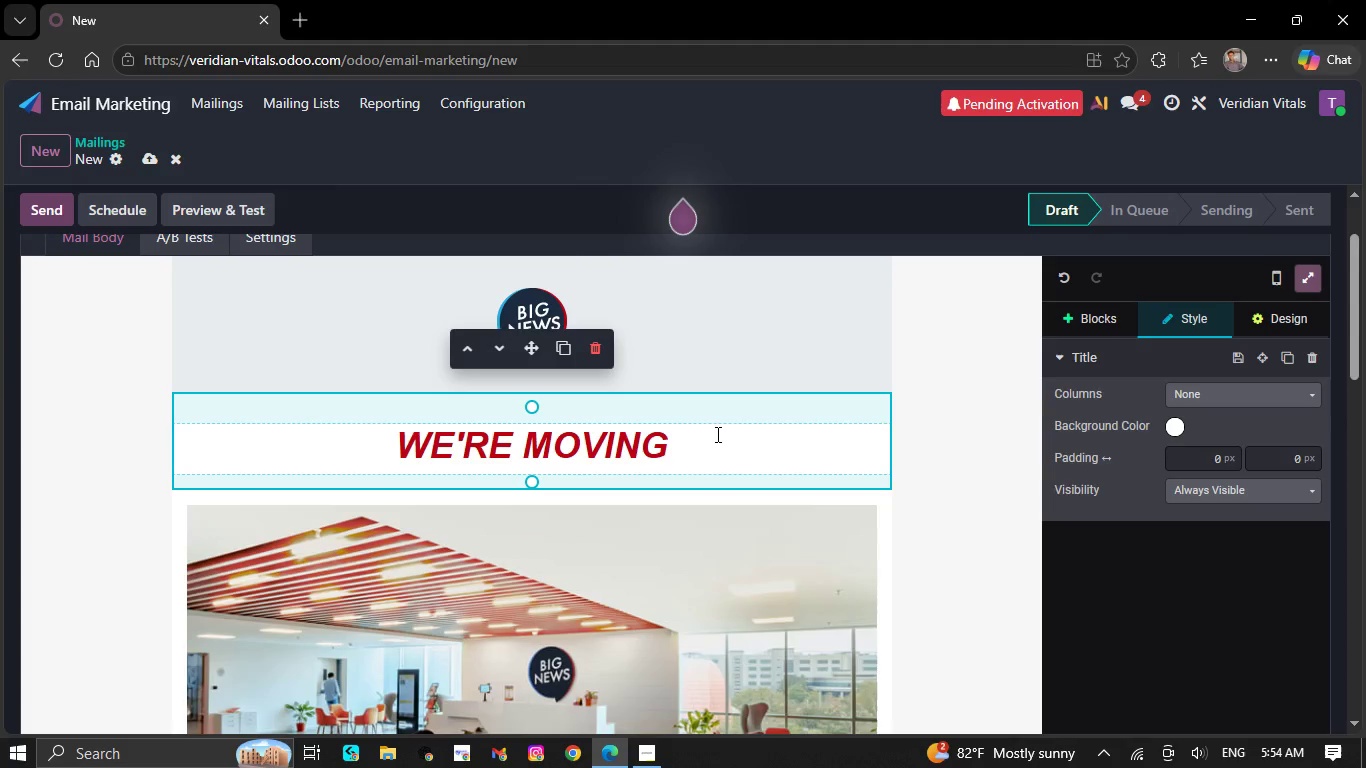 
key(Backspace)
 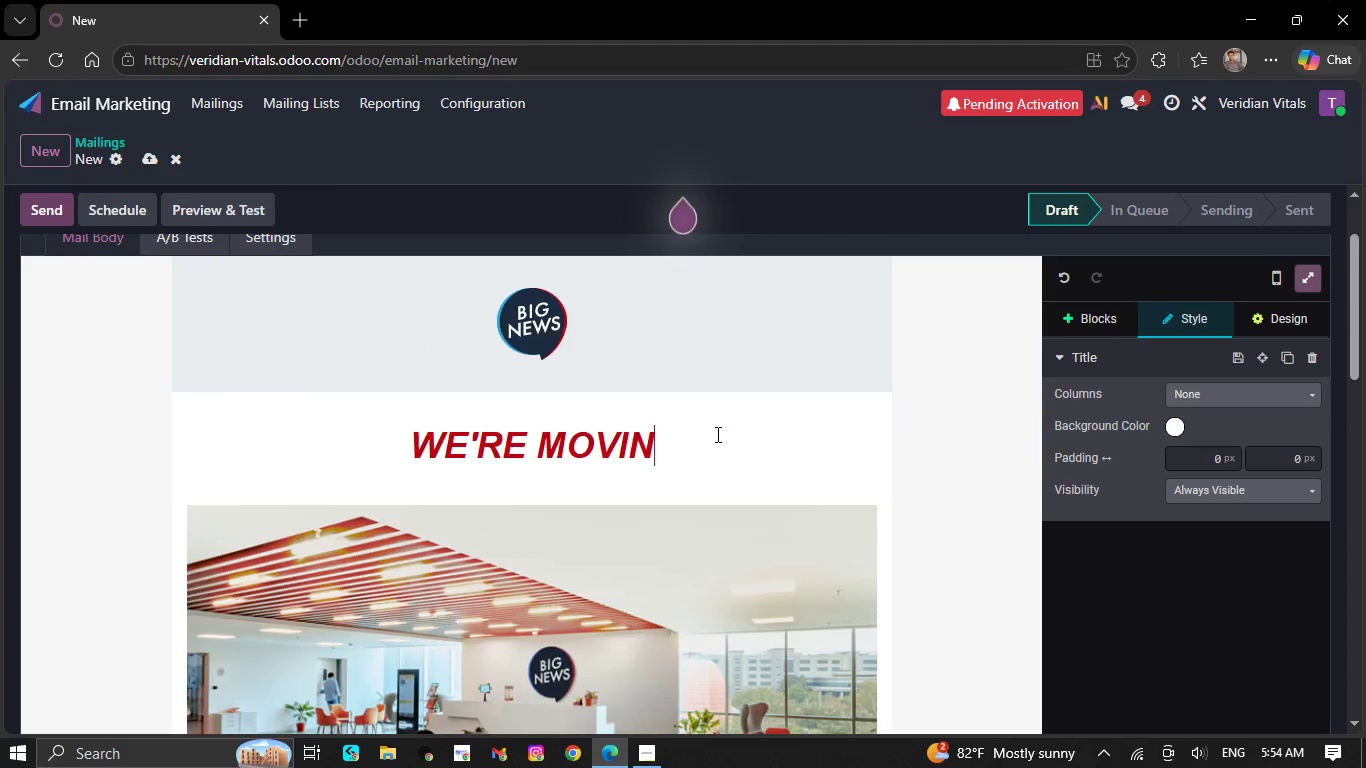 
key(Backspace)
 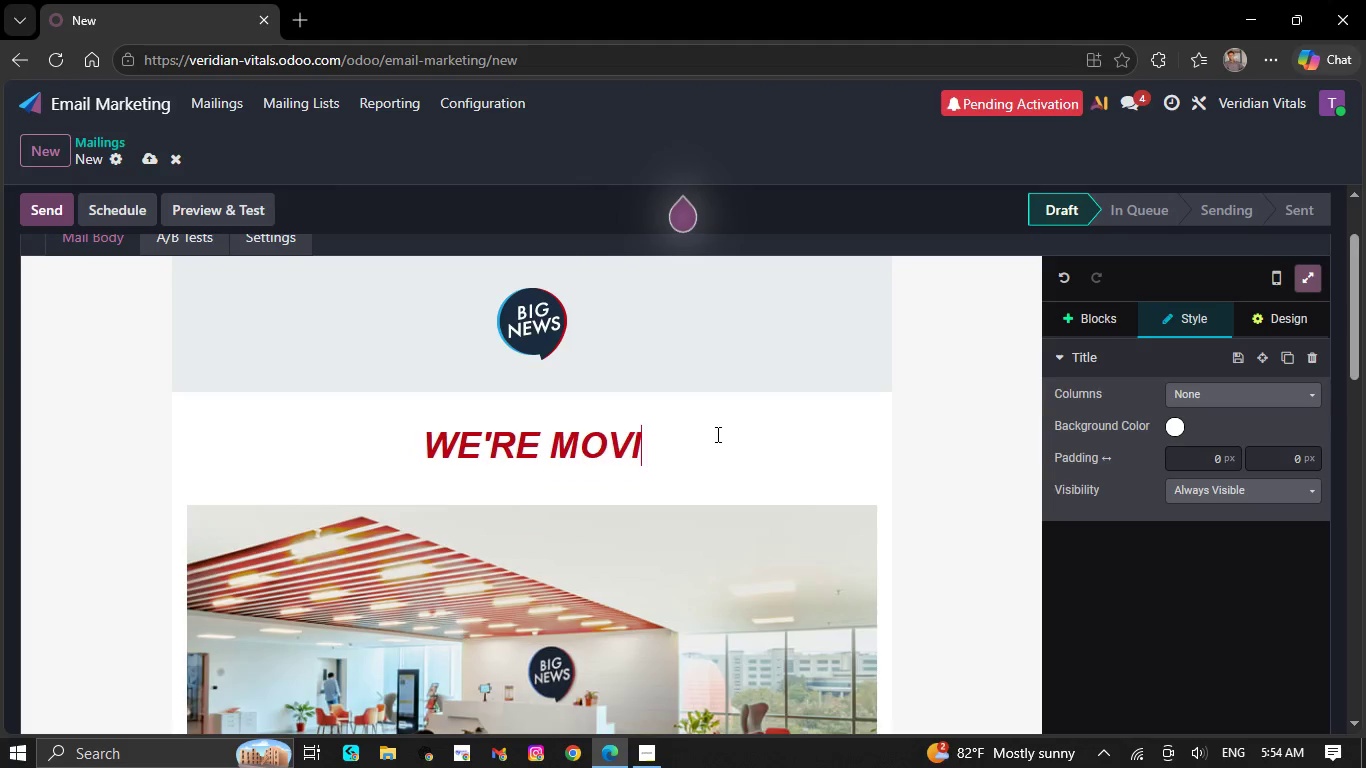 
key(Backspace)
 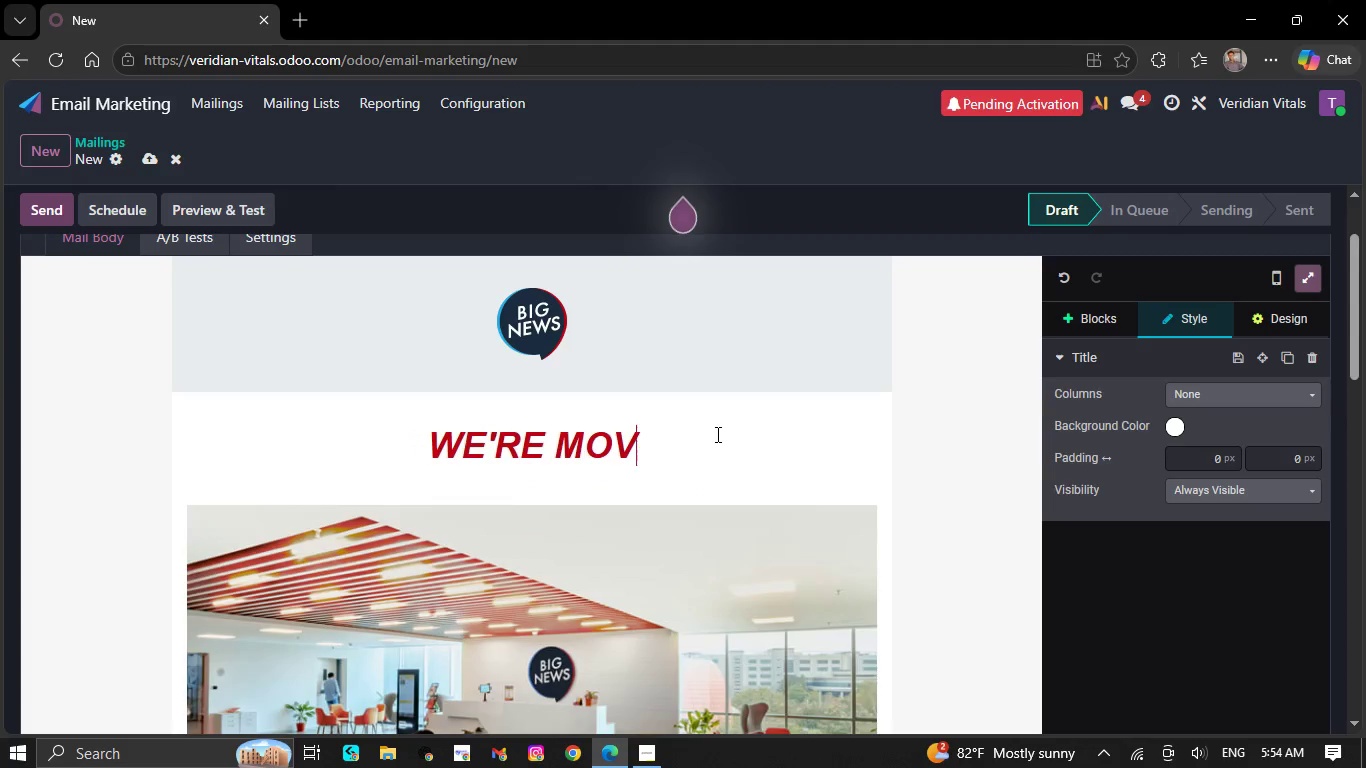 
key(Backspace)
 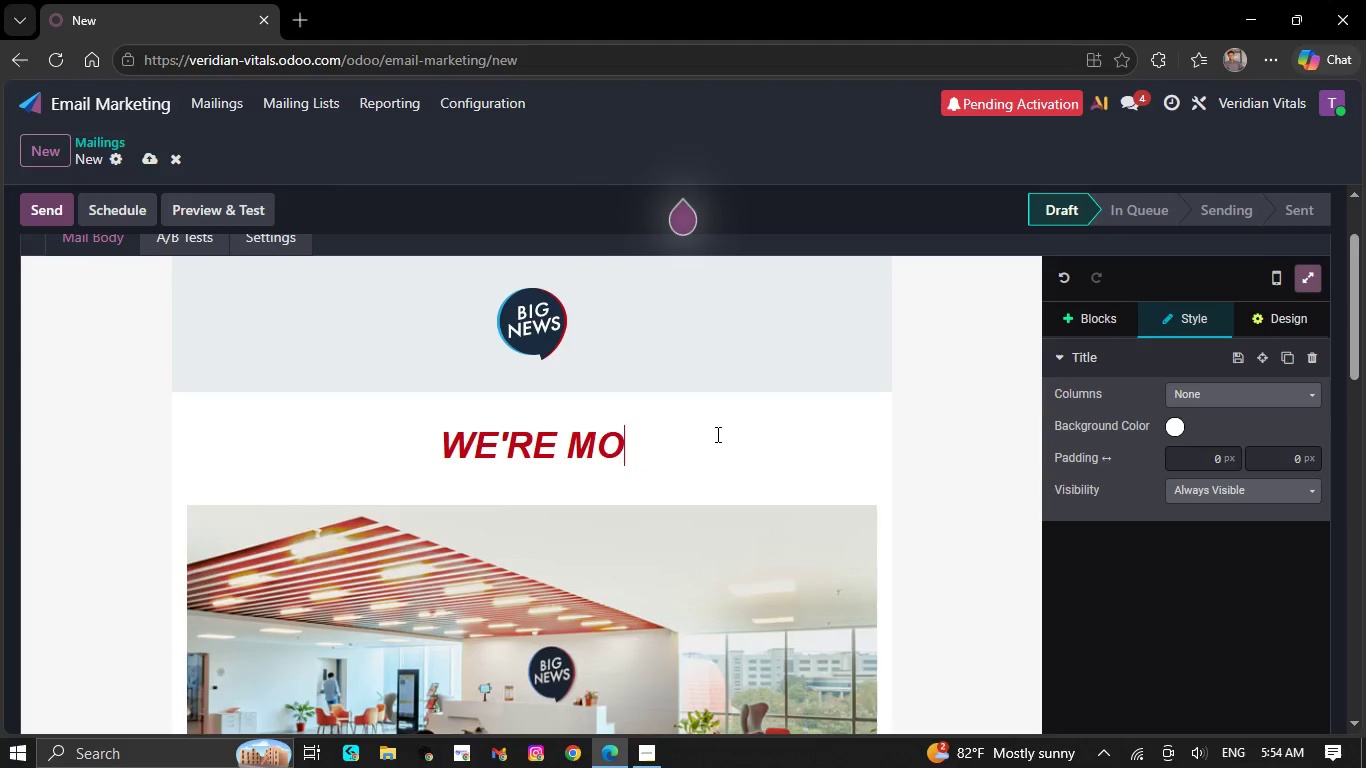 
key(Backspace)
 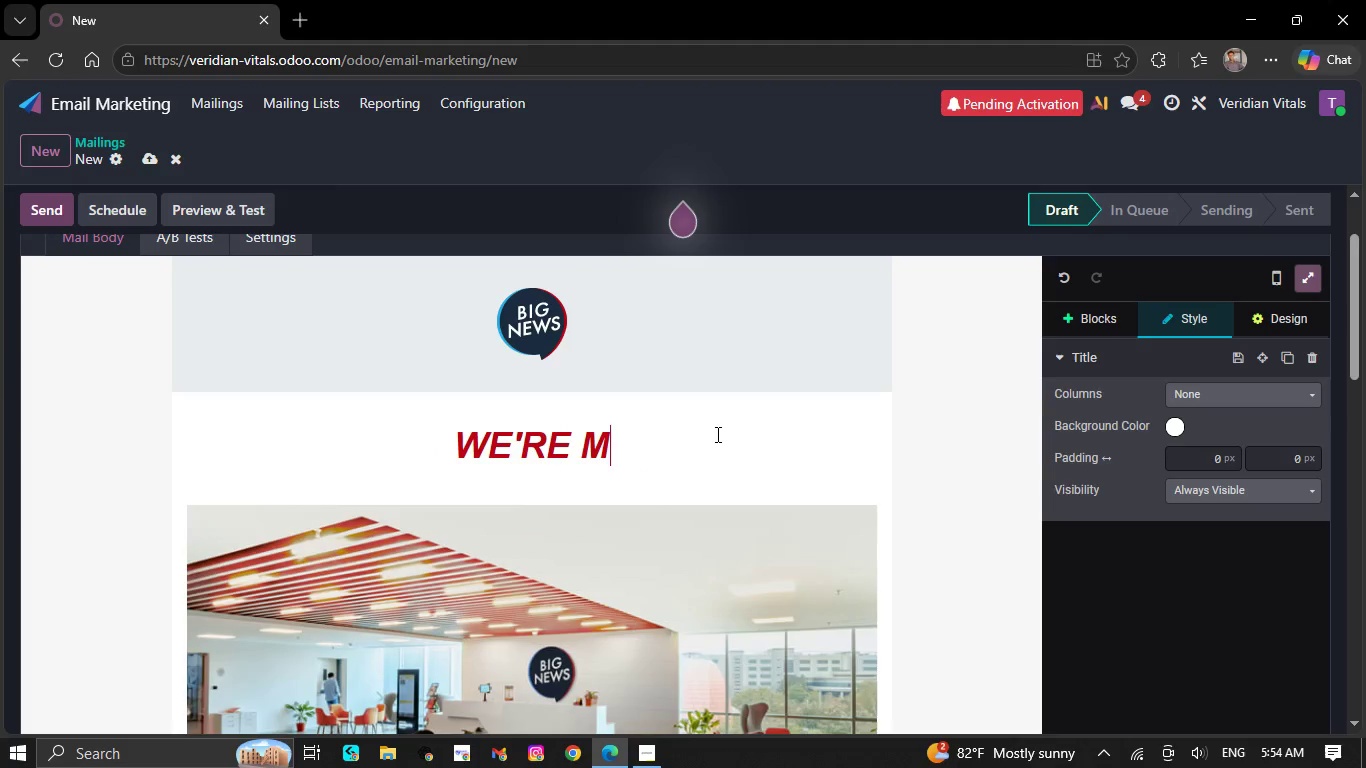 
key(Backspace)
 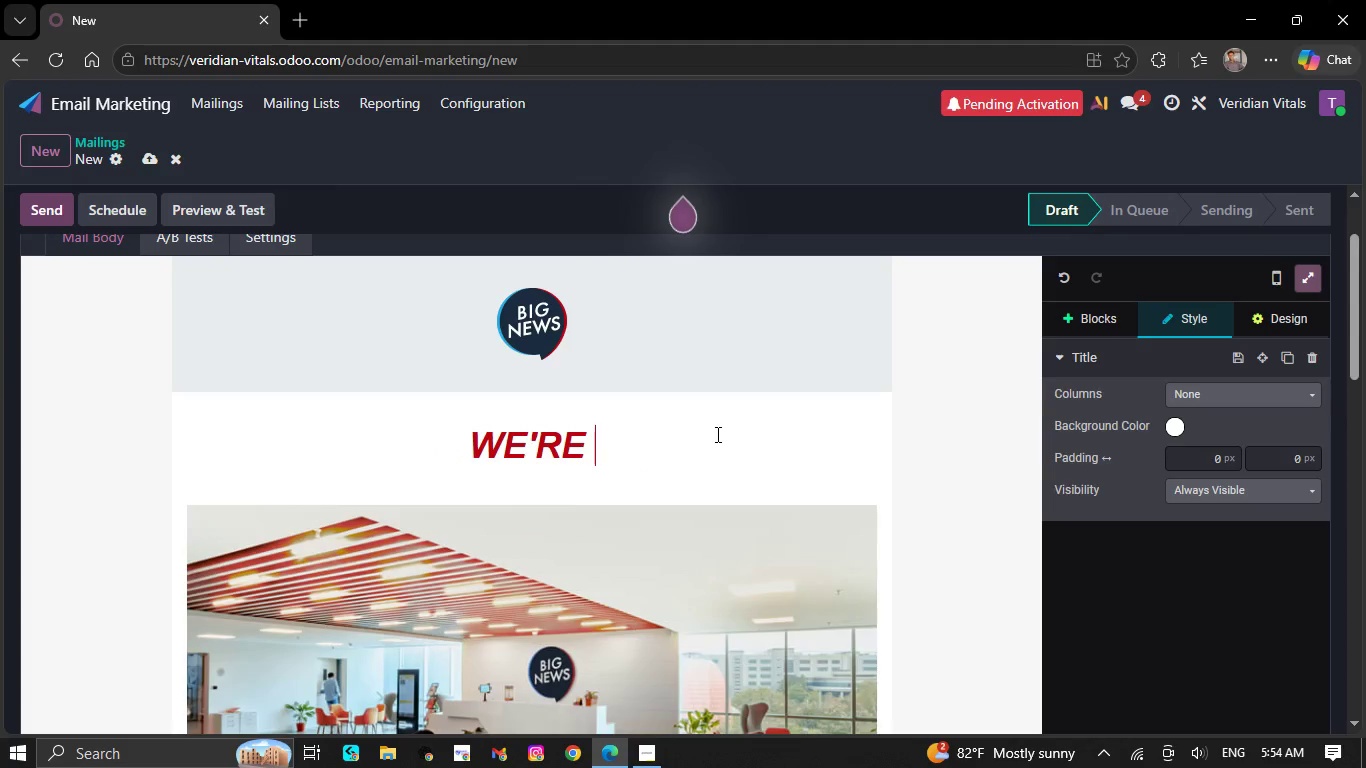 
key(Backspace)
 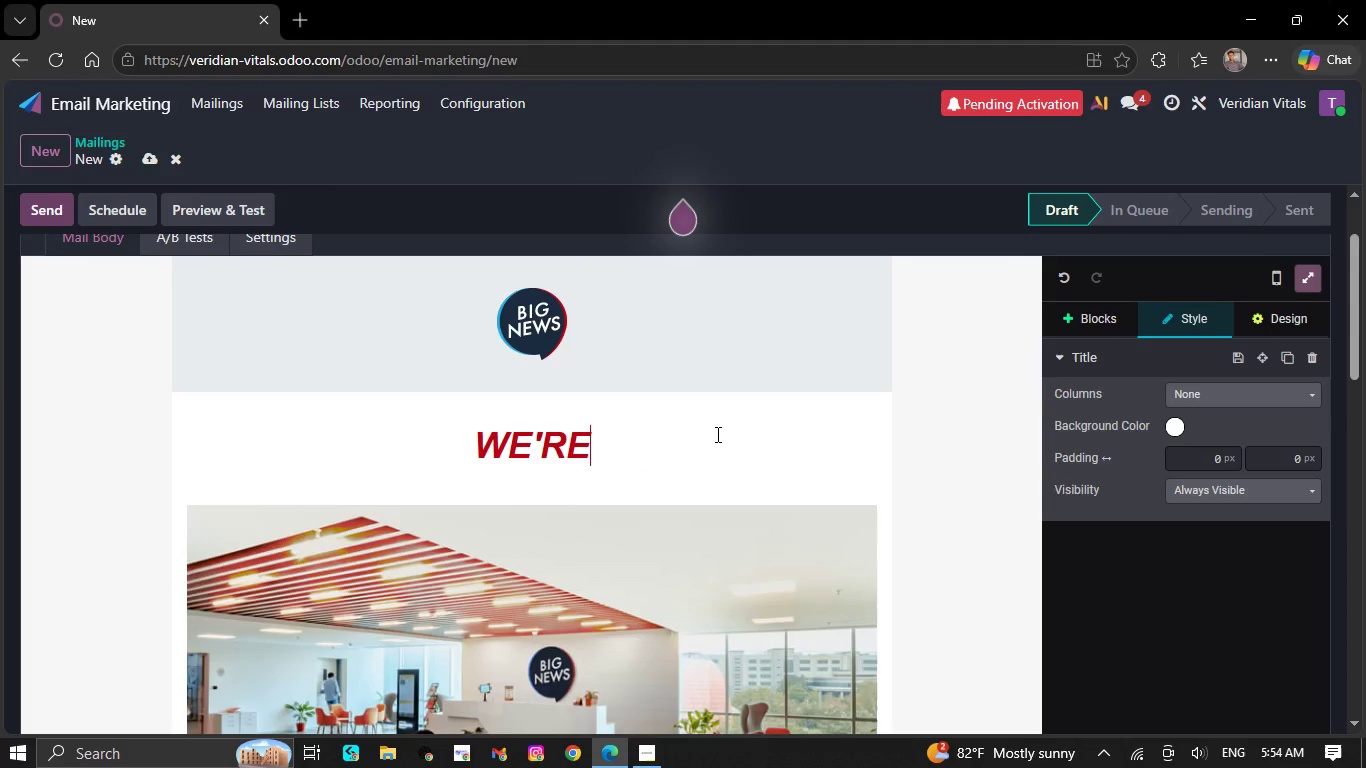 
key(Backspace)
 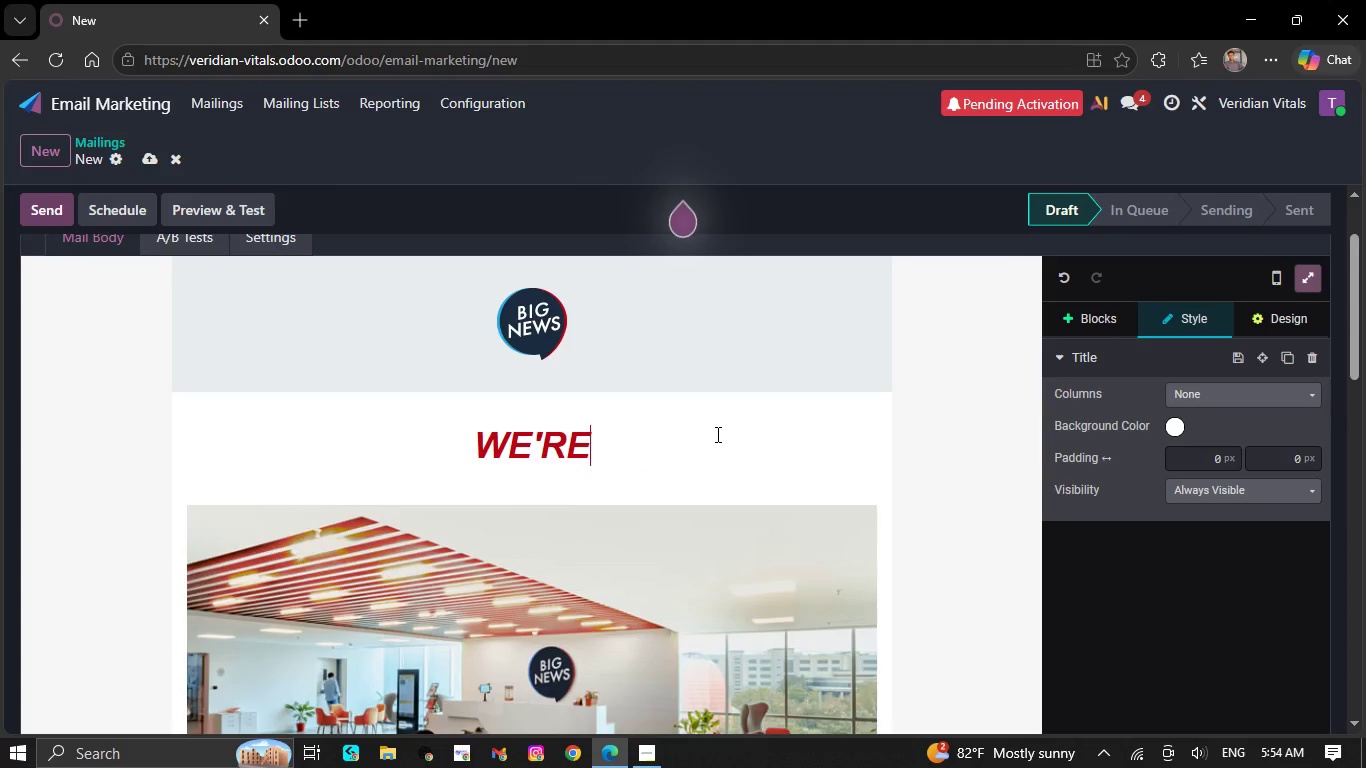 
key(Backspace)
 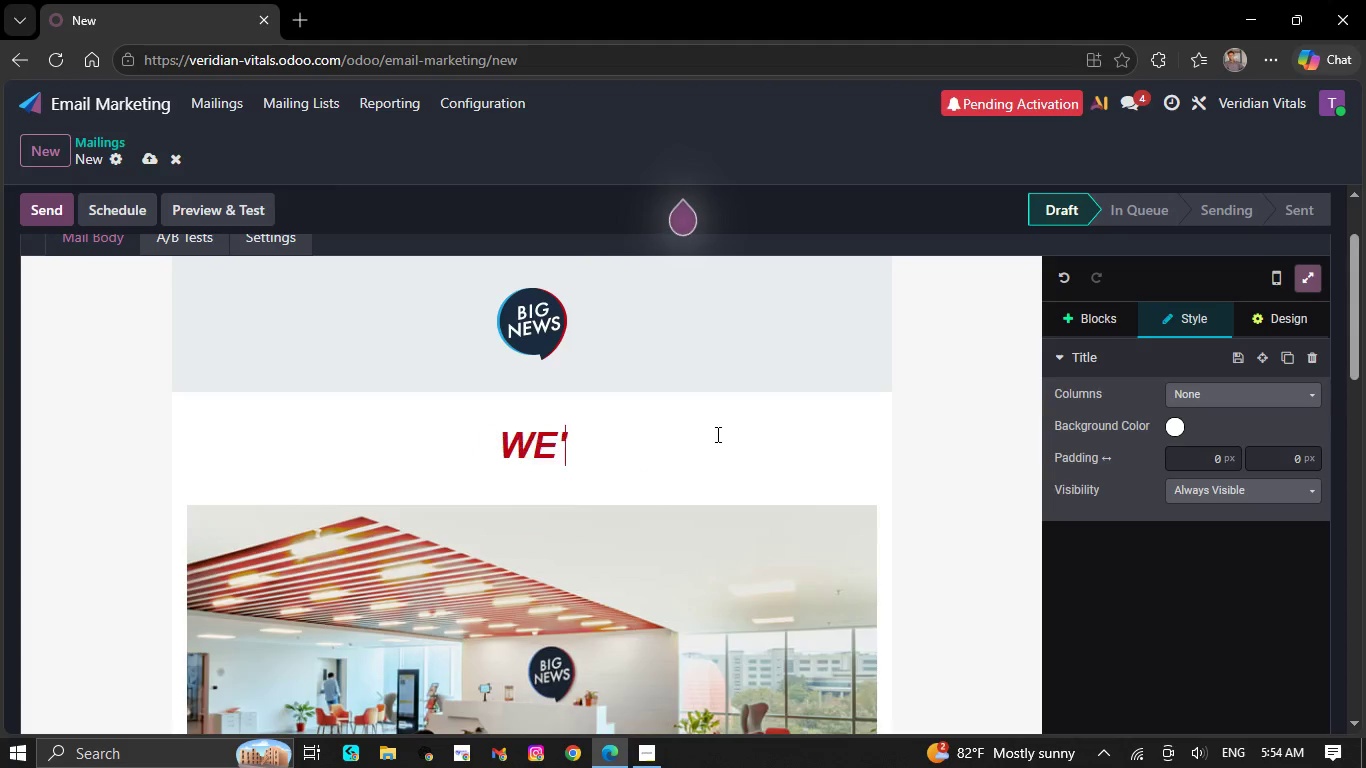 
key(Backspace)
 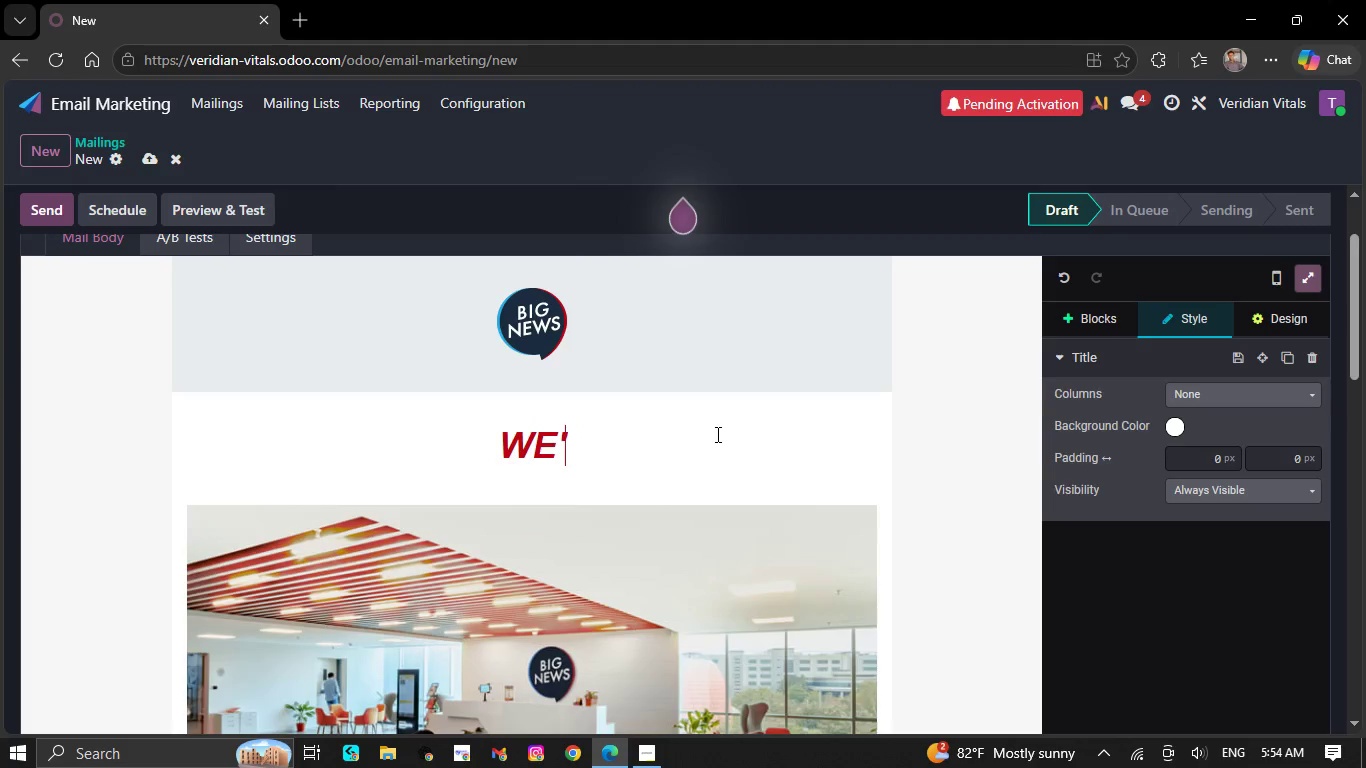 
key(Backspace)
 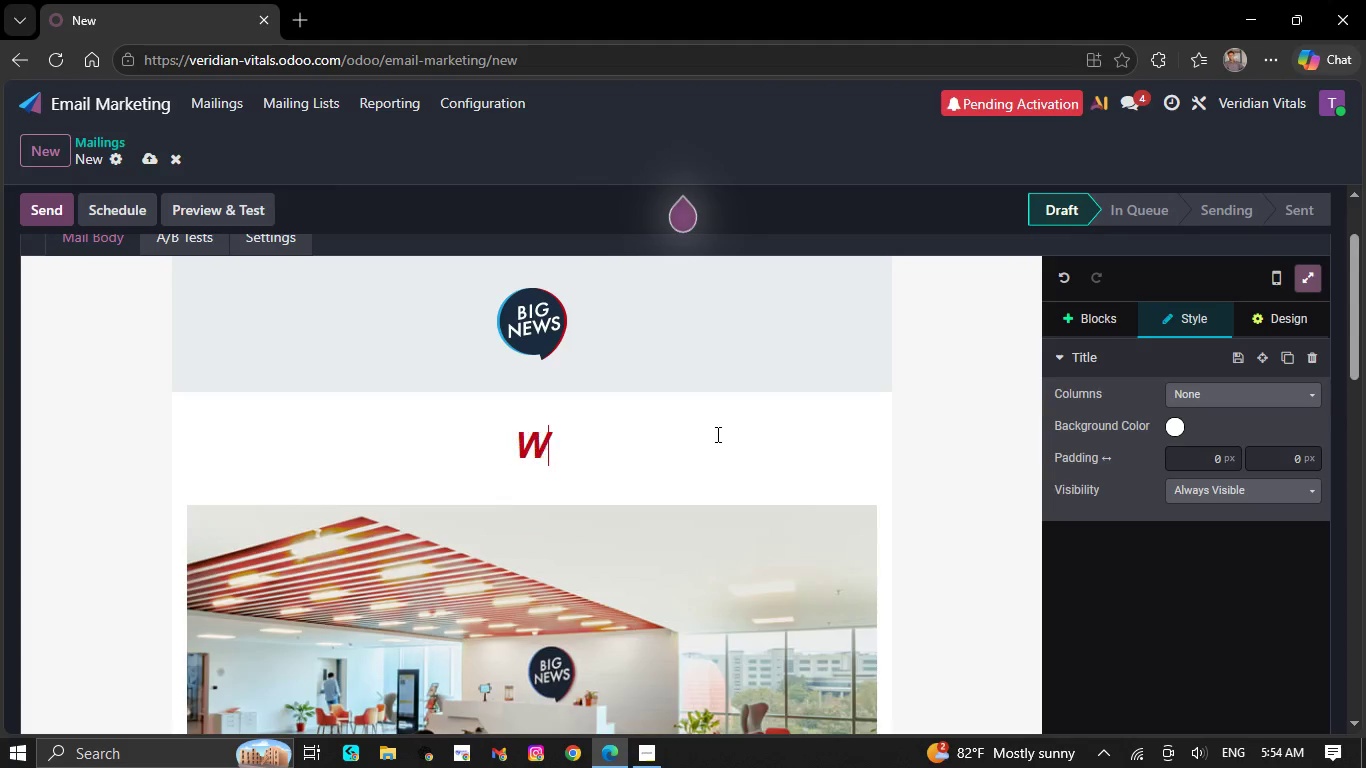 
key(Backspace)
 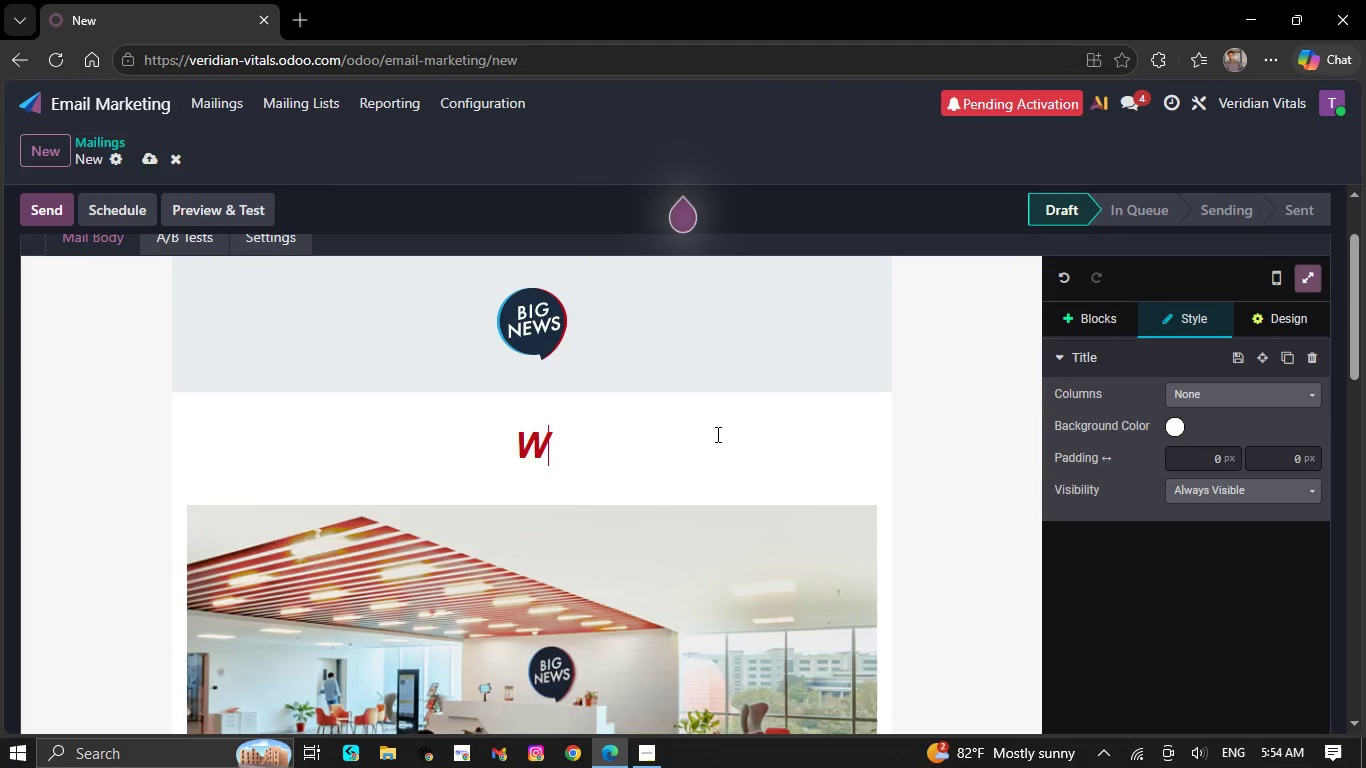 
key(Backspace)
 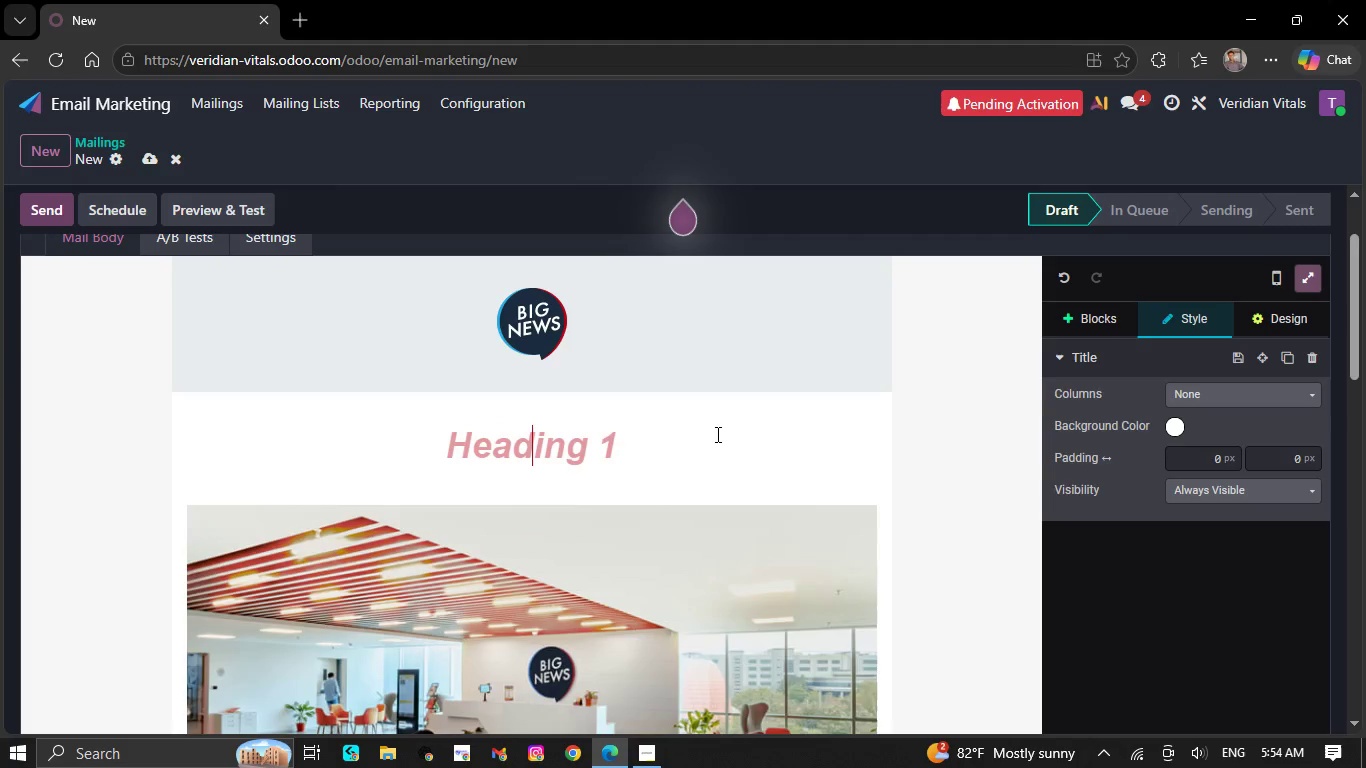 
key(Backspace)
 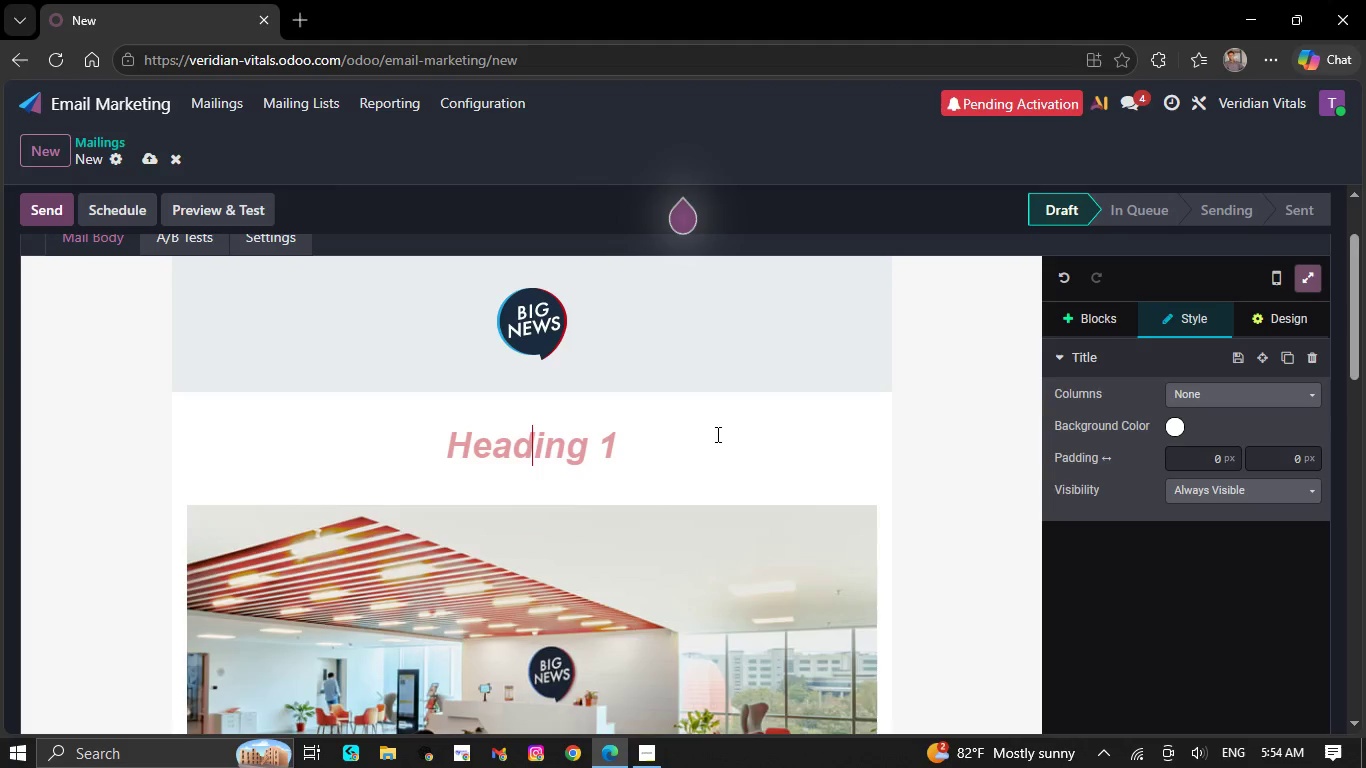 
key(Backspace)
 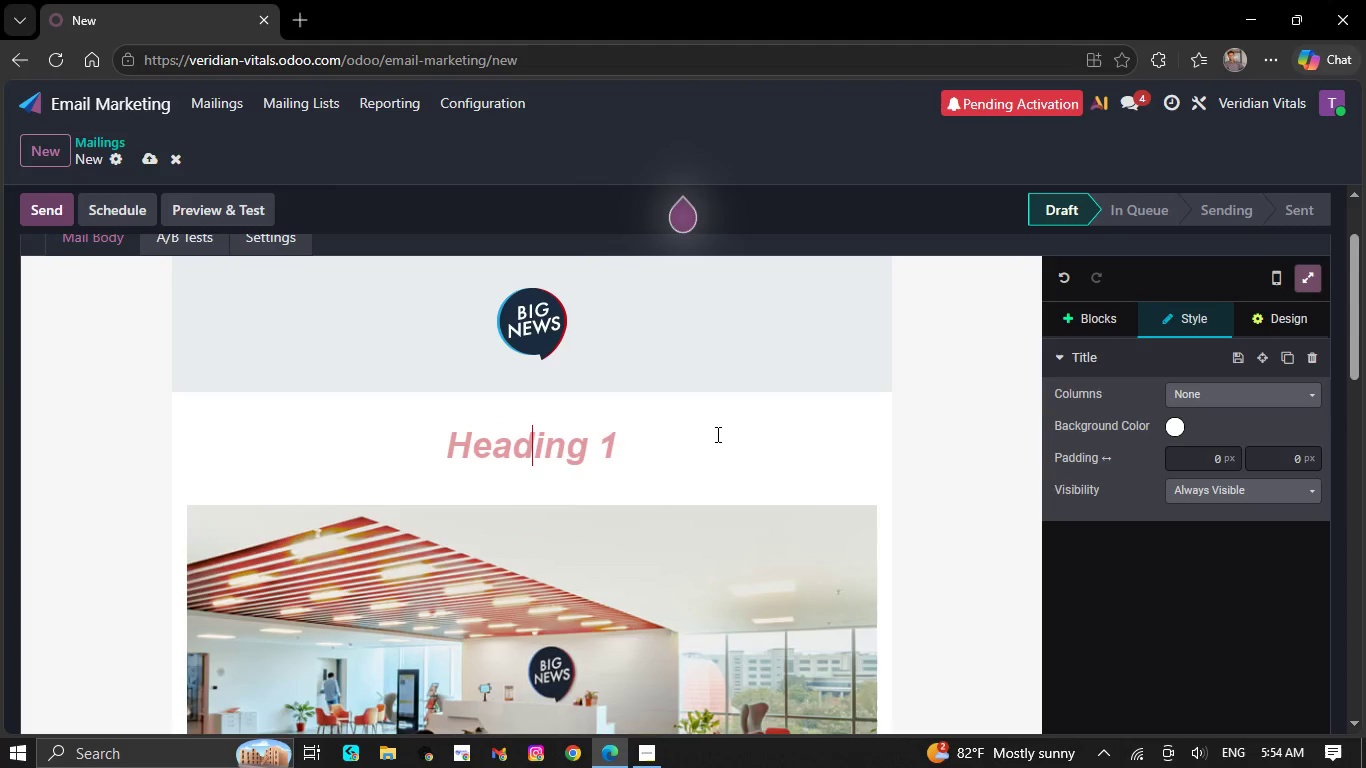 
key(Backspace)
 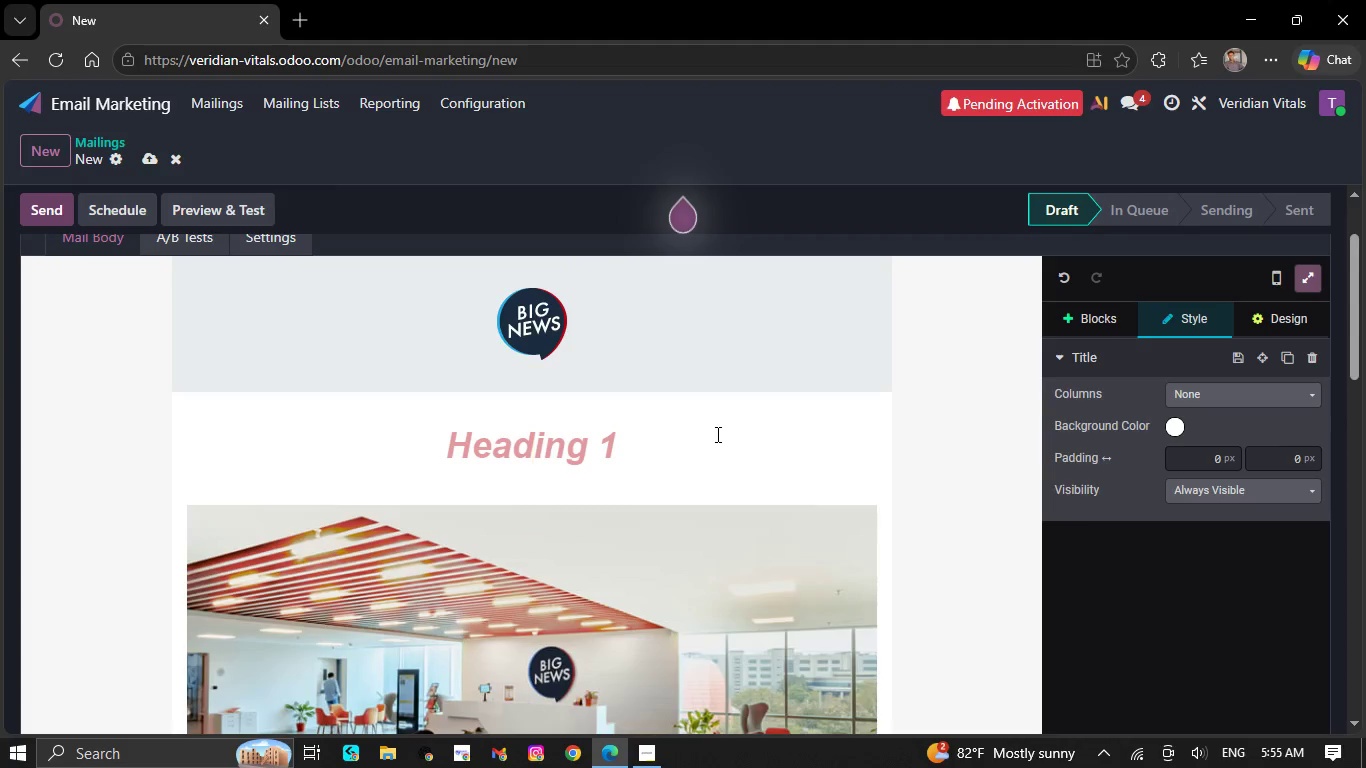 
wait(57.66)
 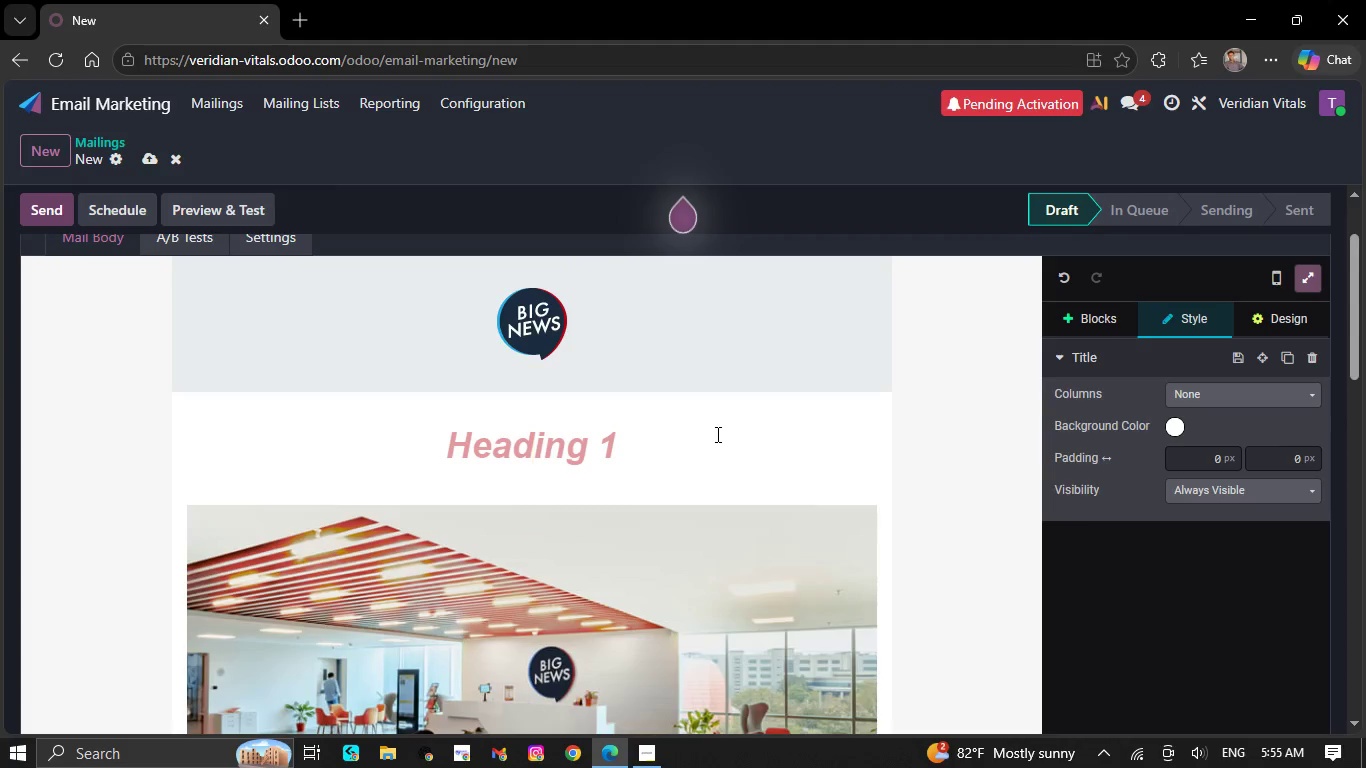 
left_click([573, 387])
 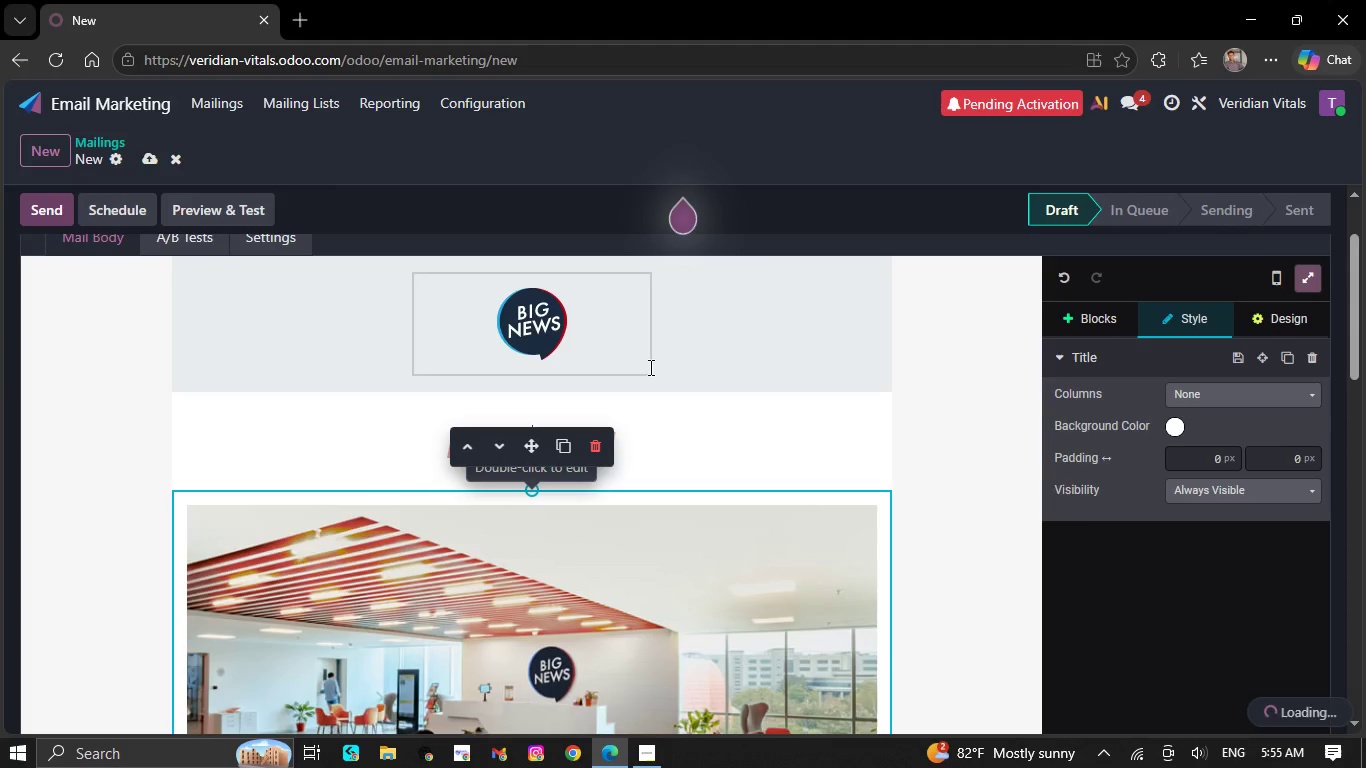 
left_click([649, 367])
 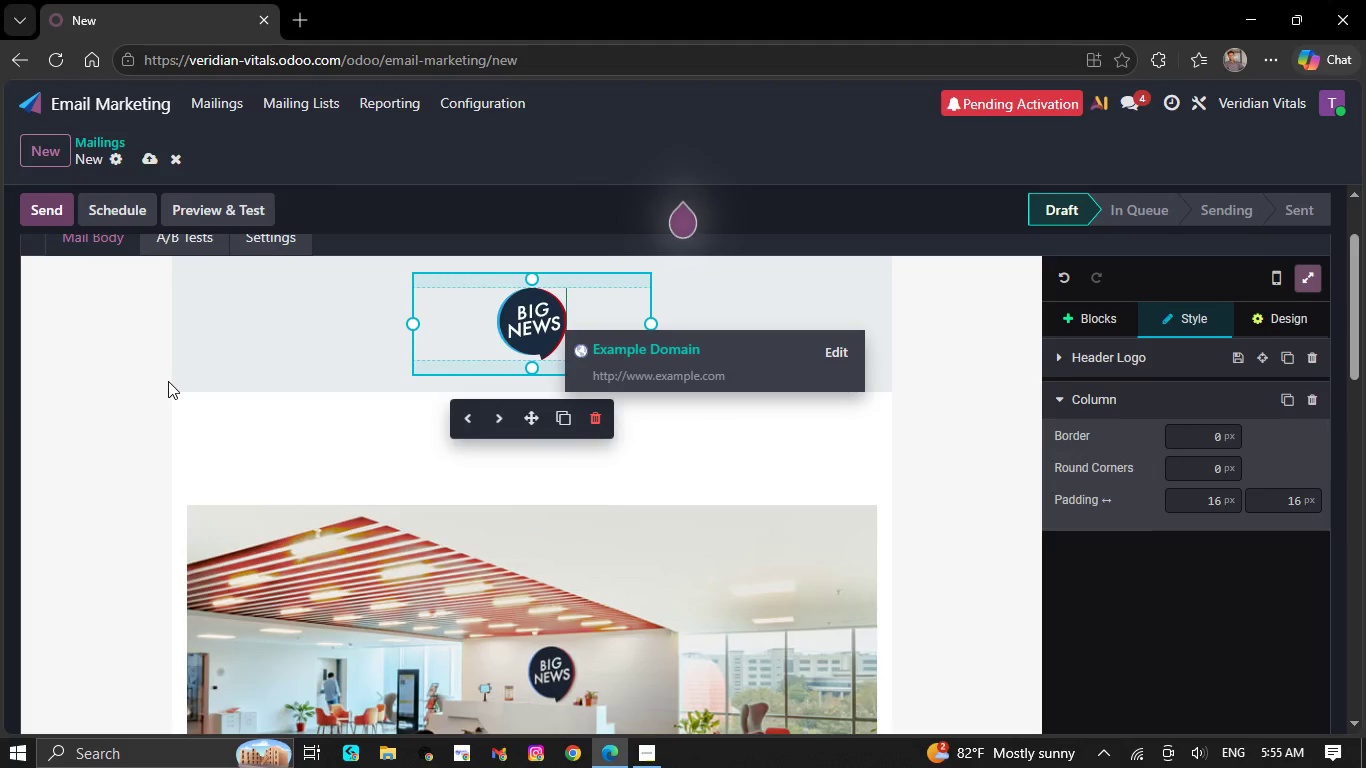 
left_click([185, 388])
 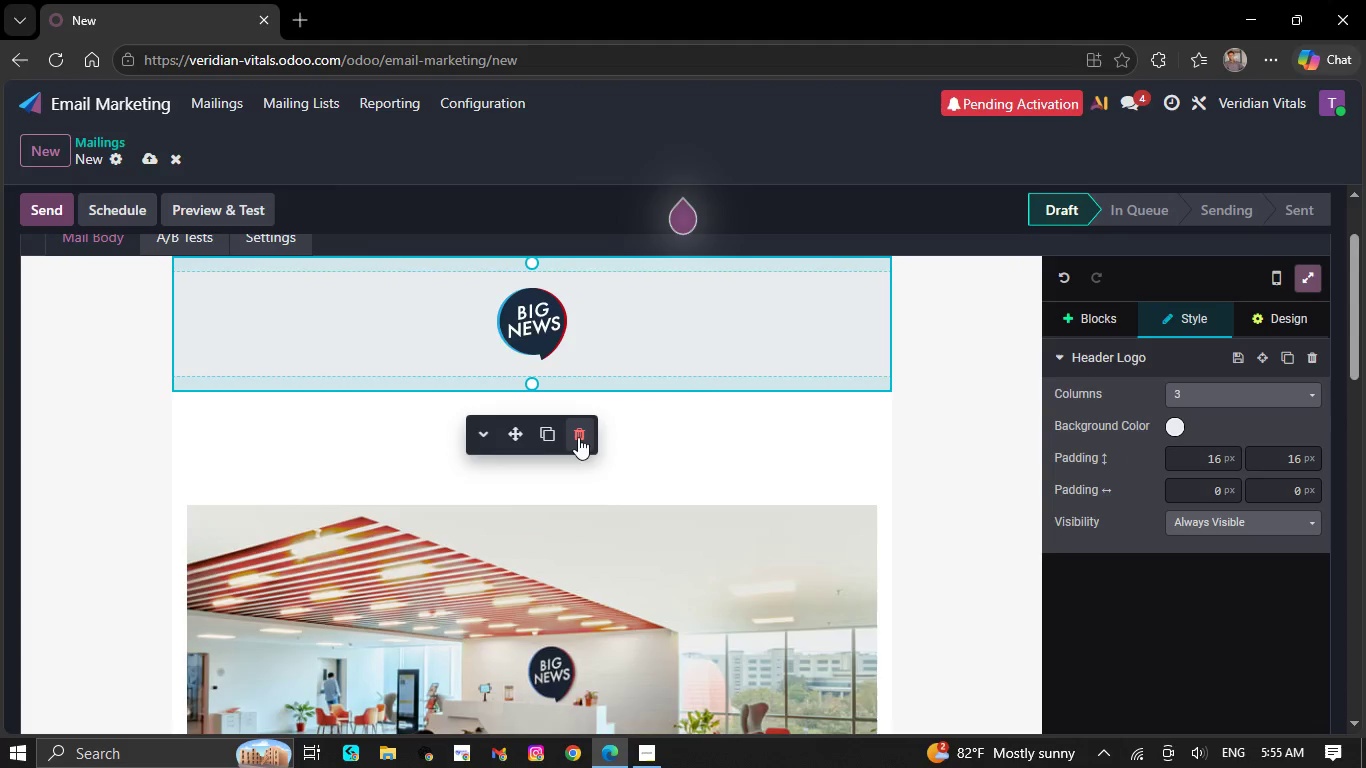 
left_click([578, 428])
 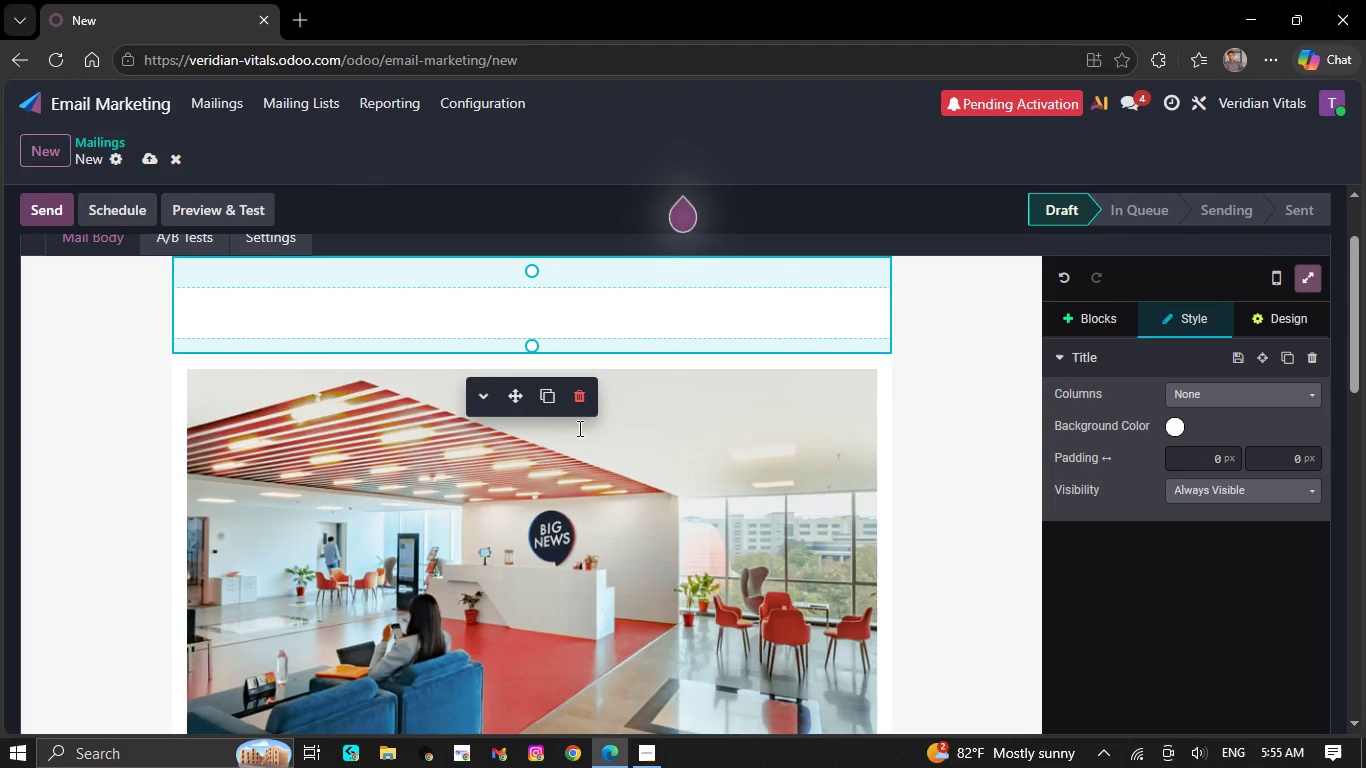 
double_click([578, 428])
 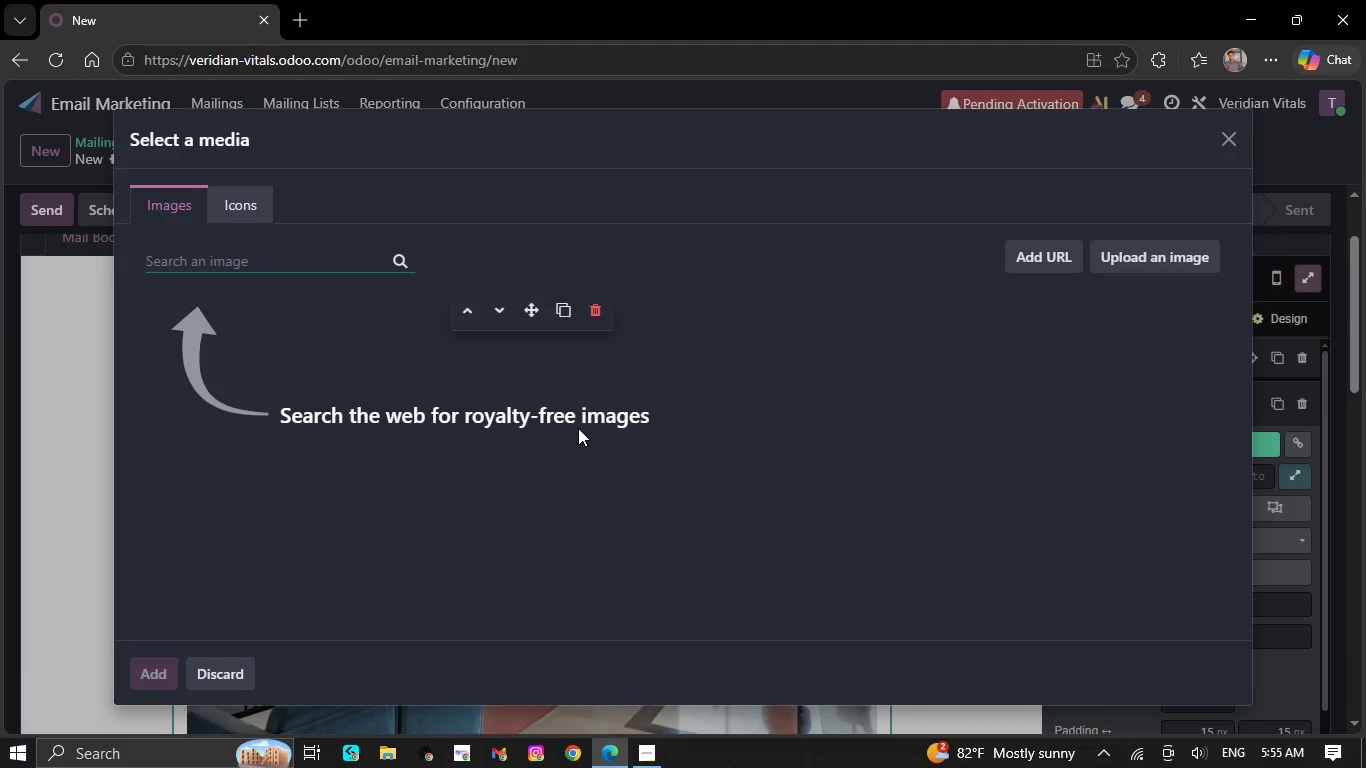 
type(proff)
key(Backspace)
type(essional stressed employe)
 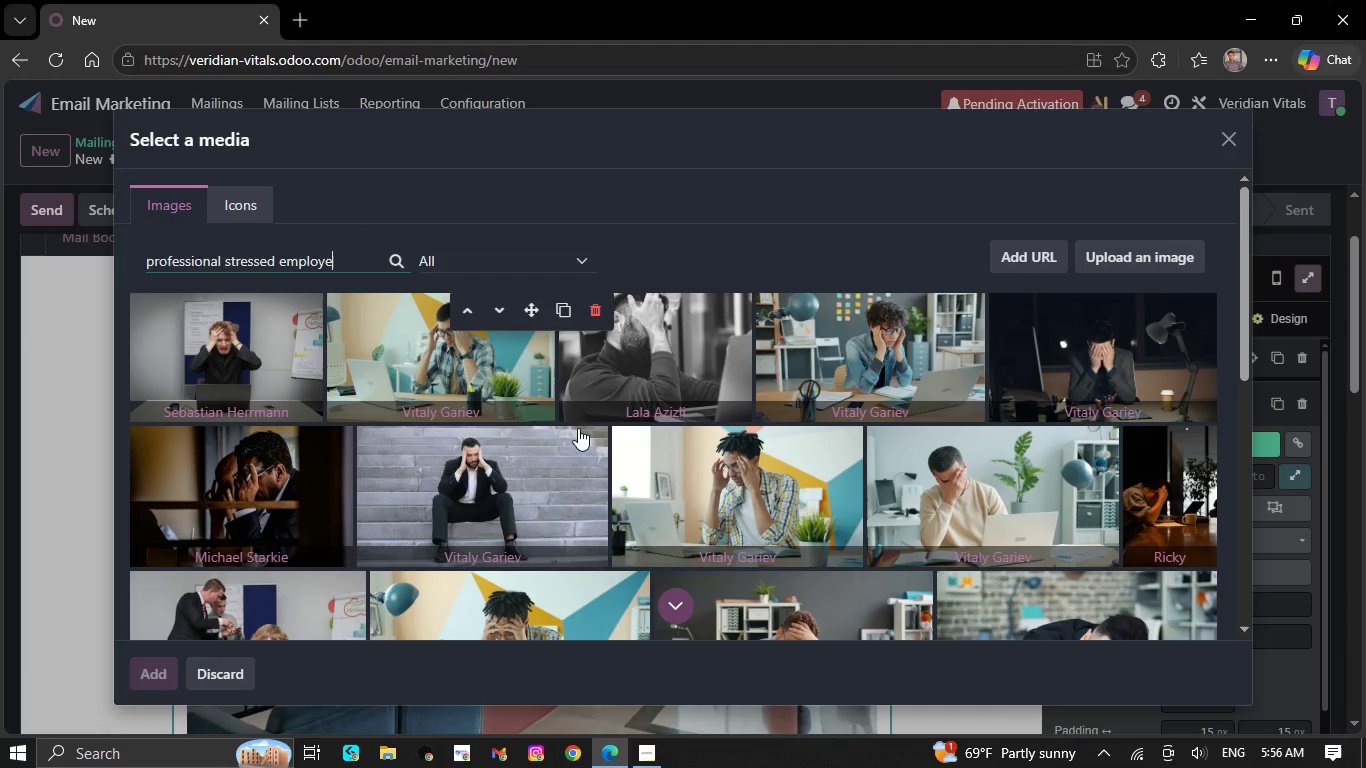 
wait(43.55)
 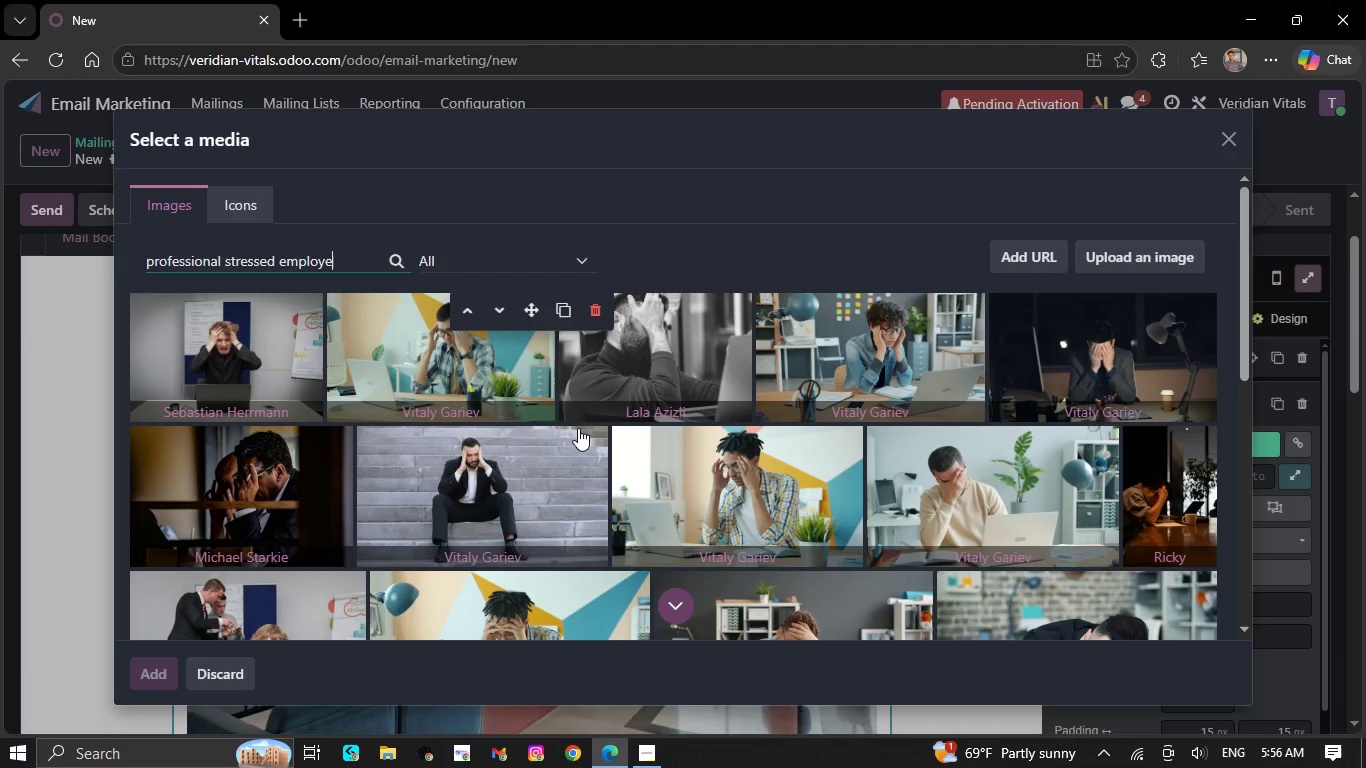 
left_click([486, 497])
 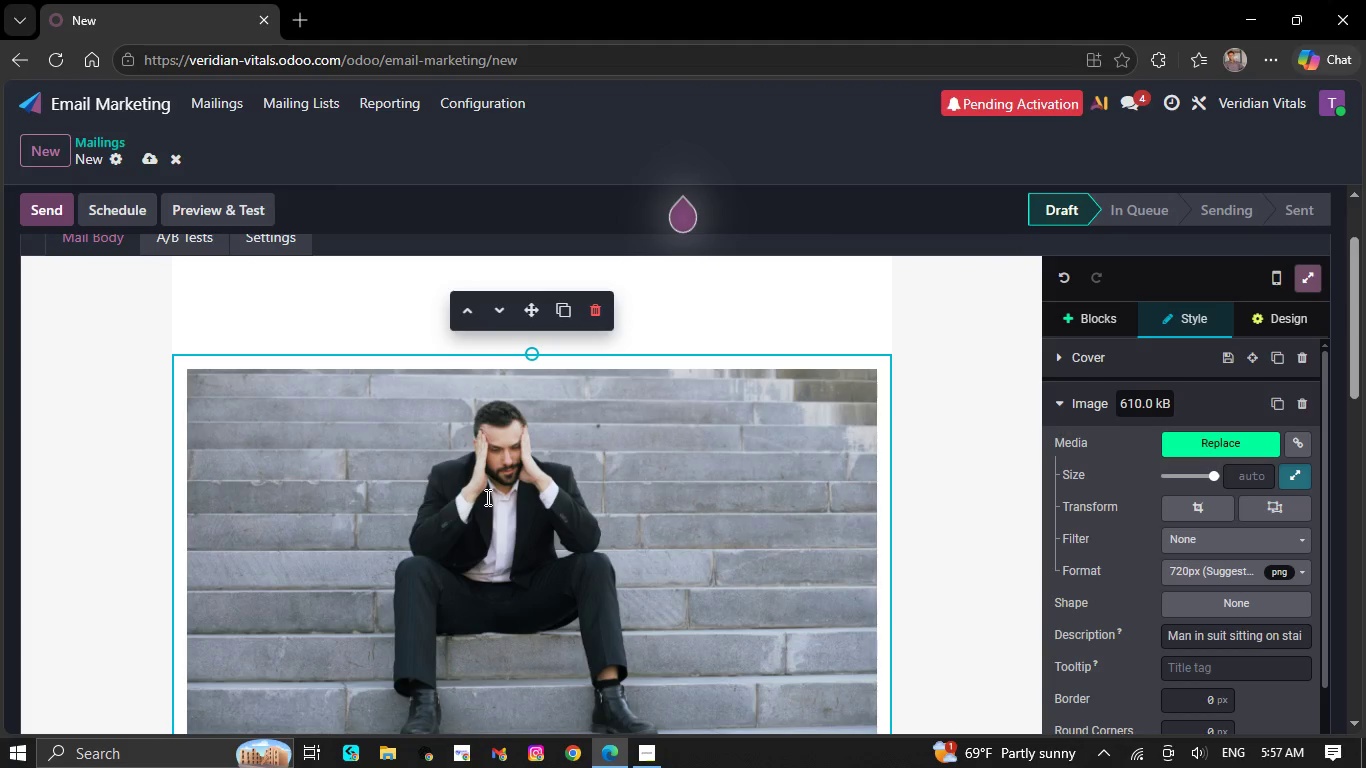 
wait(21.67)
 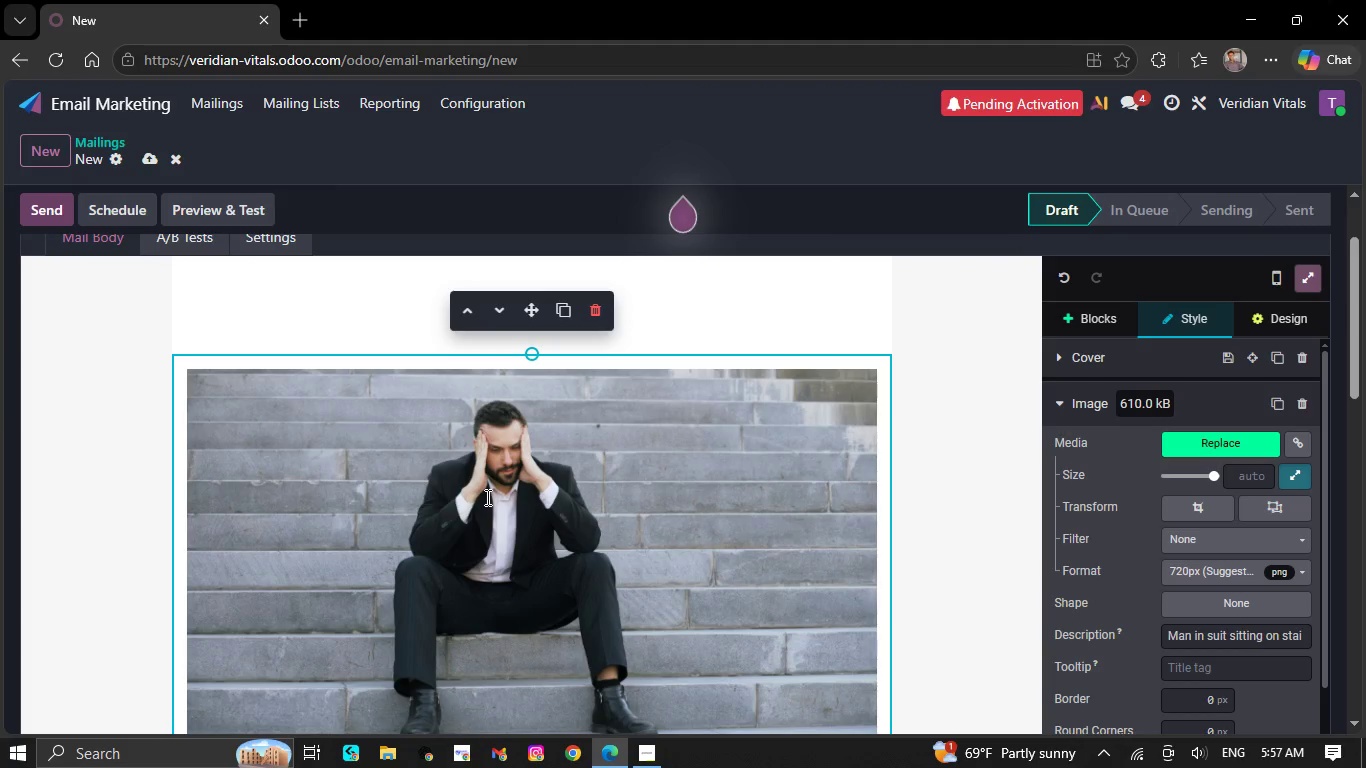 
left_click([1203, 512])
 